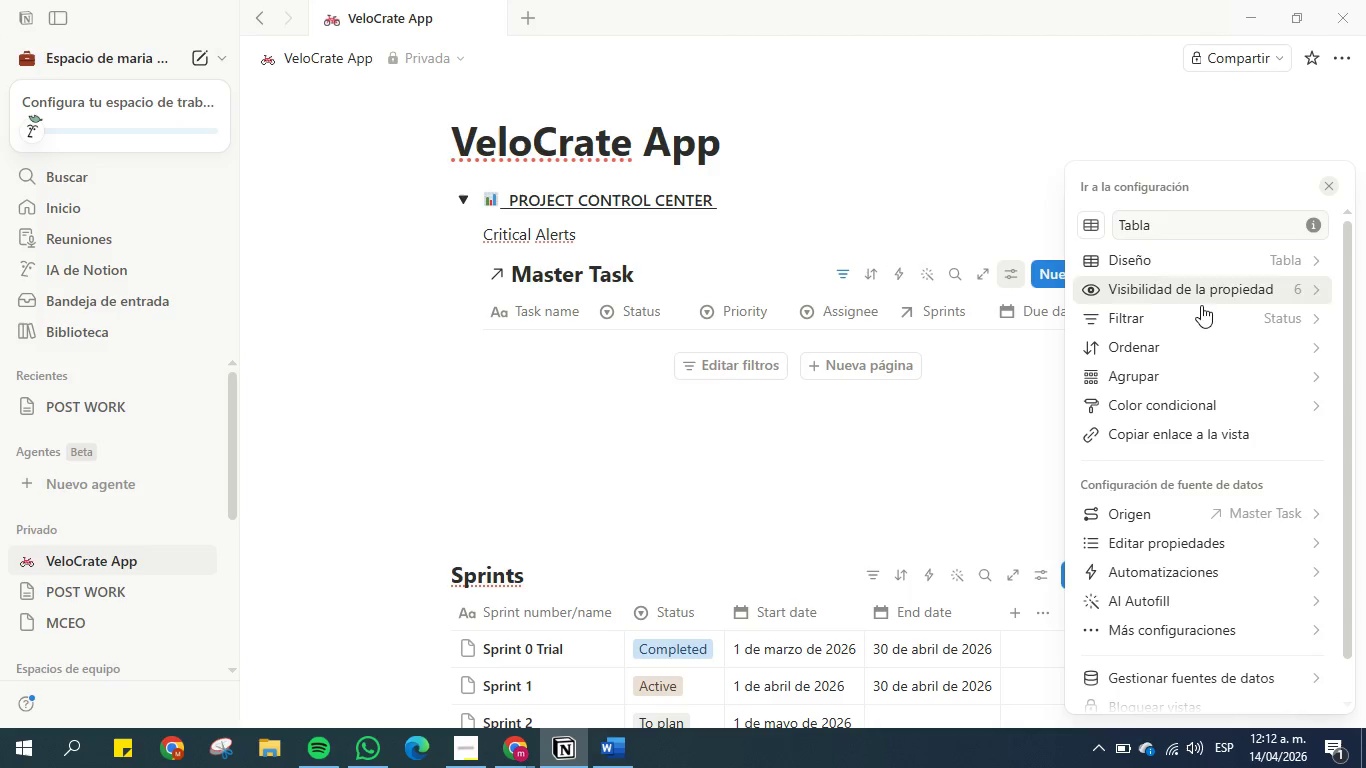 
scroll: coordinate [1251, 338], scroll_direction: down, amount: 1.0
 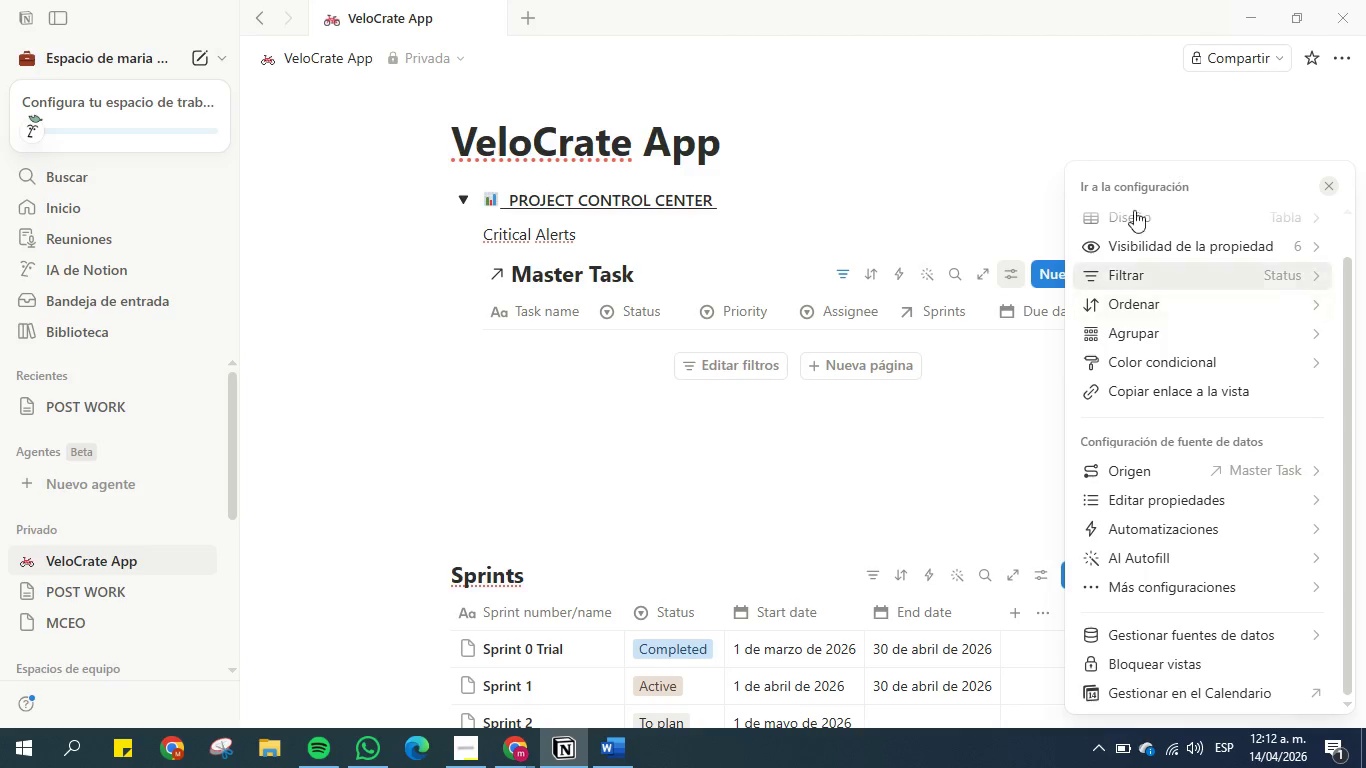 
left_click([1099, 123])
 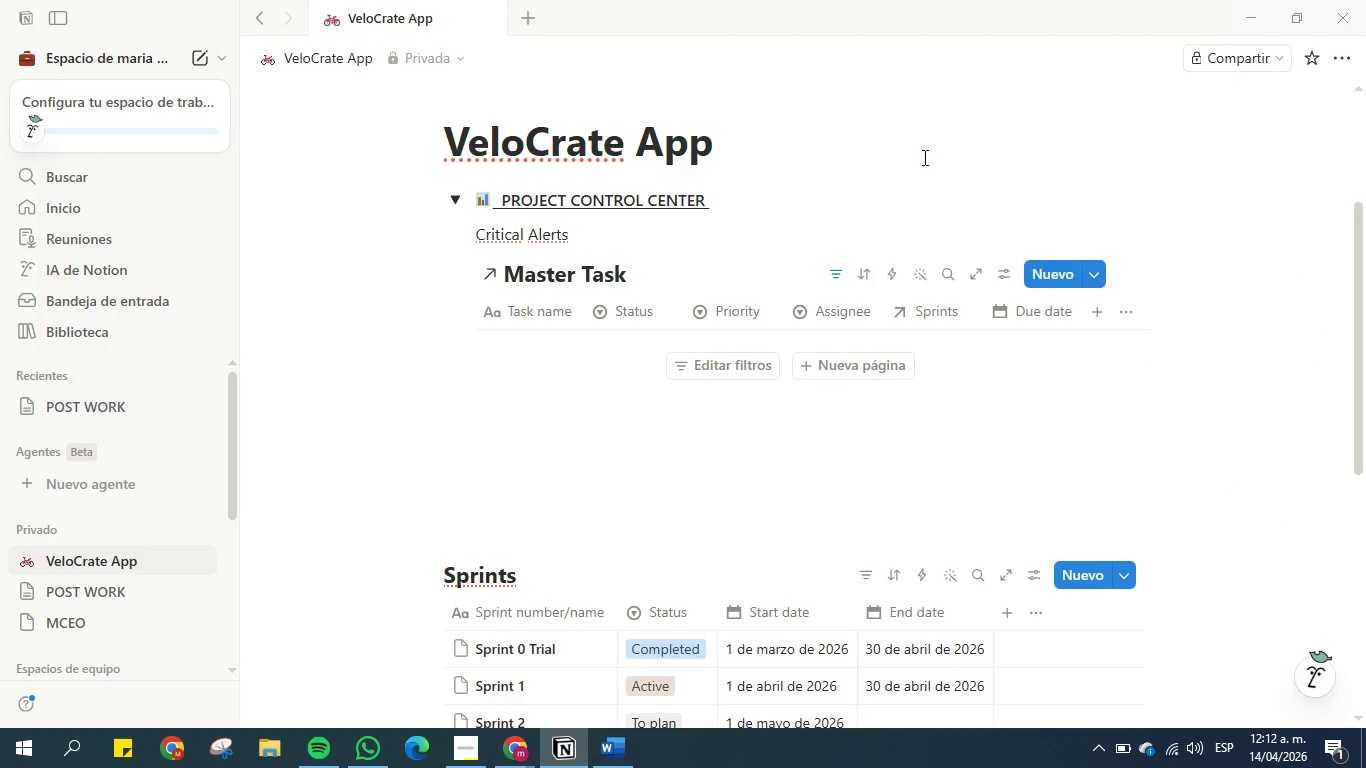 
scroll: coordinate [1114, 182], scroll_direction: up, amount: 2.0
 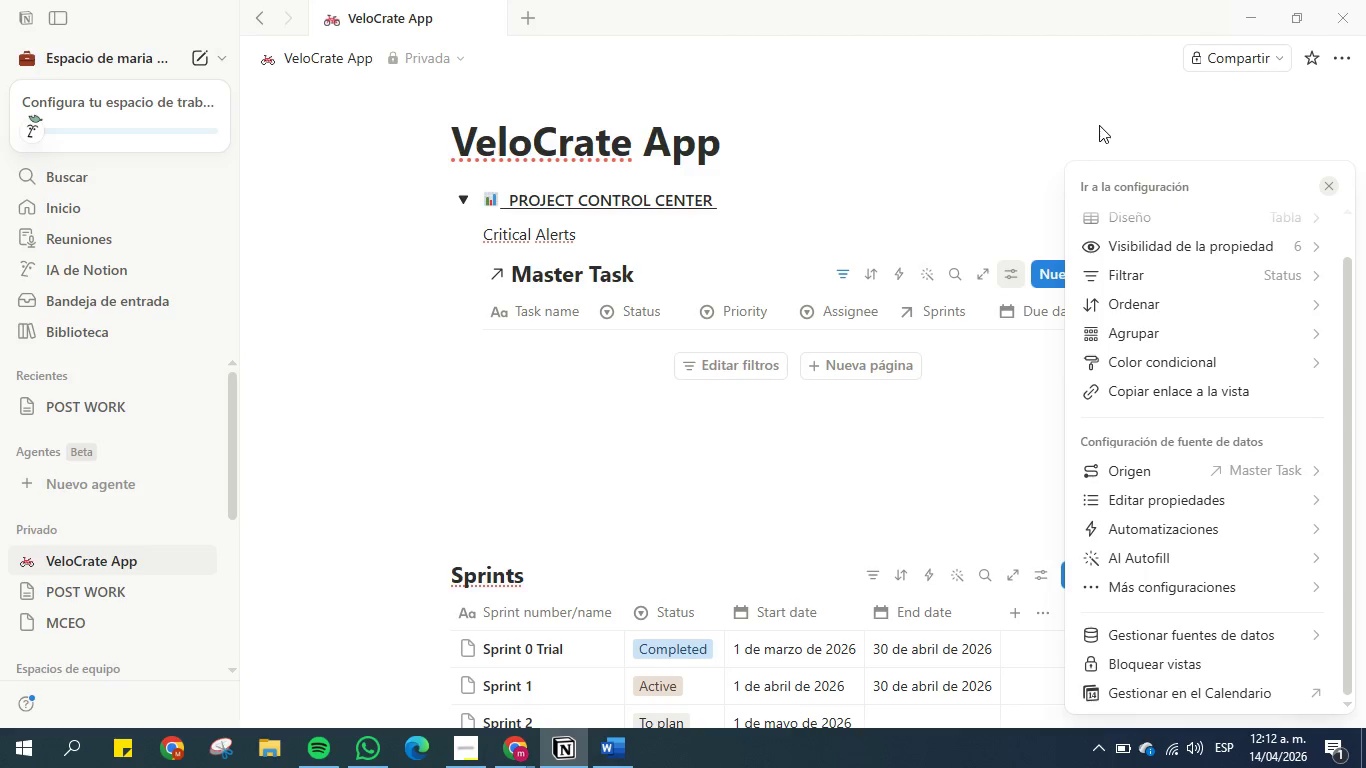 
left_click([914, 161])
 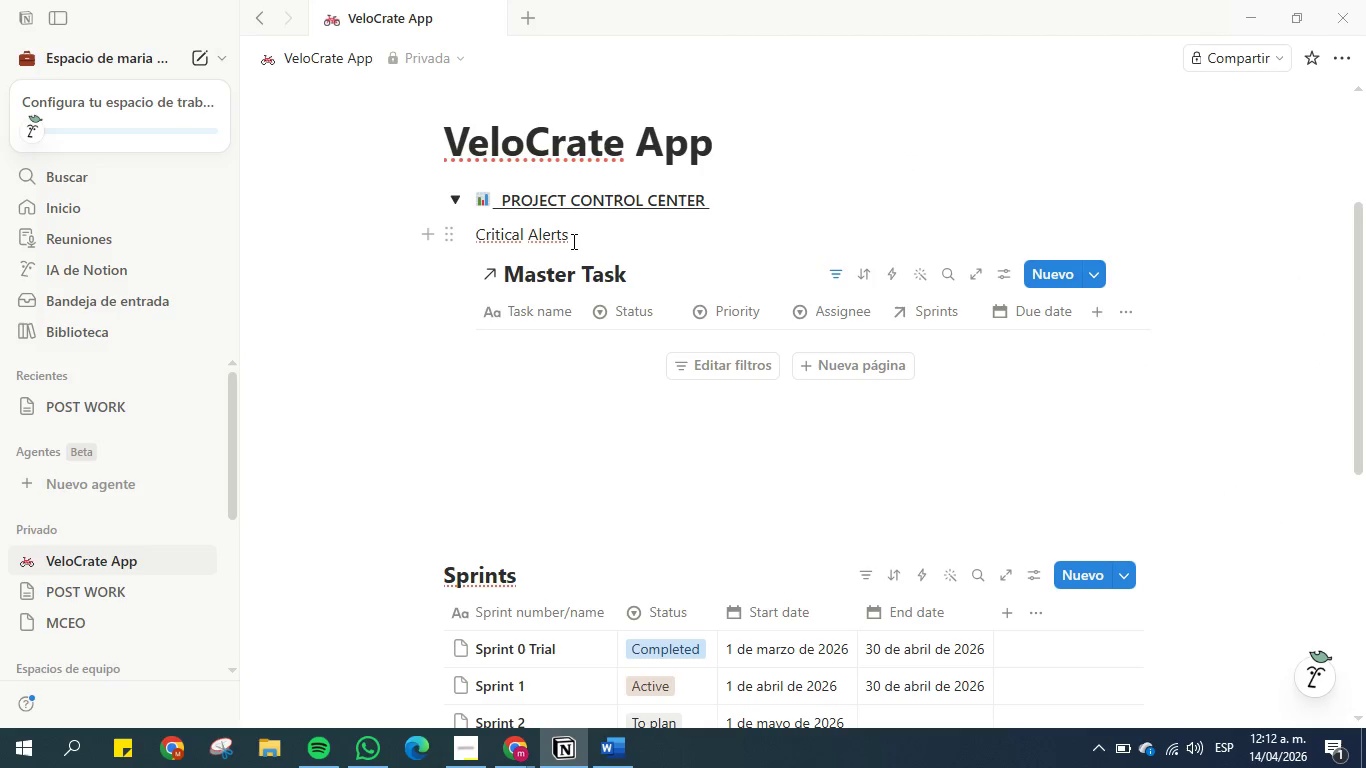 
left_click_drag(start_coordinate=[580, 238], to_coordinate=[475, 230])
 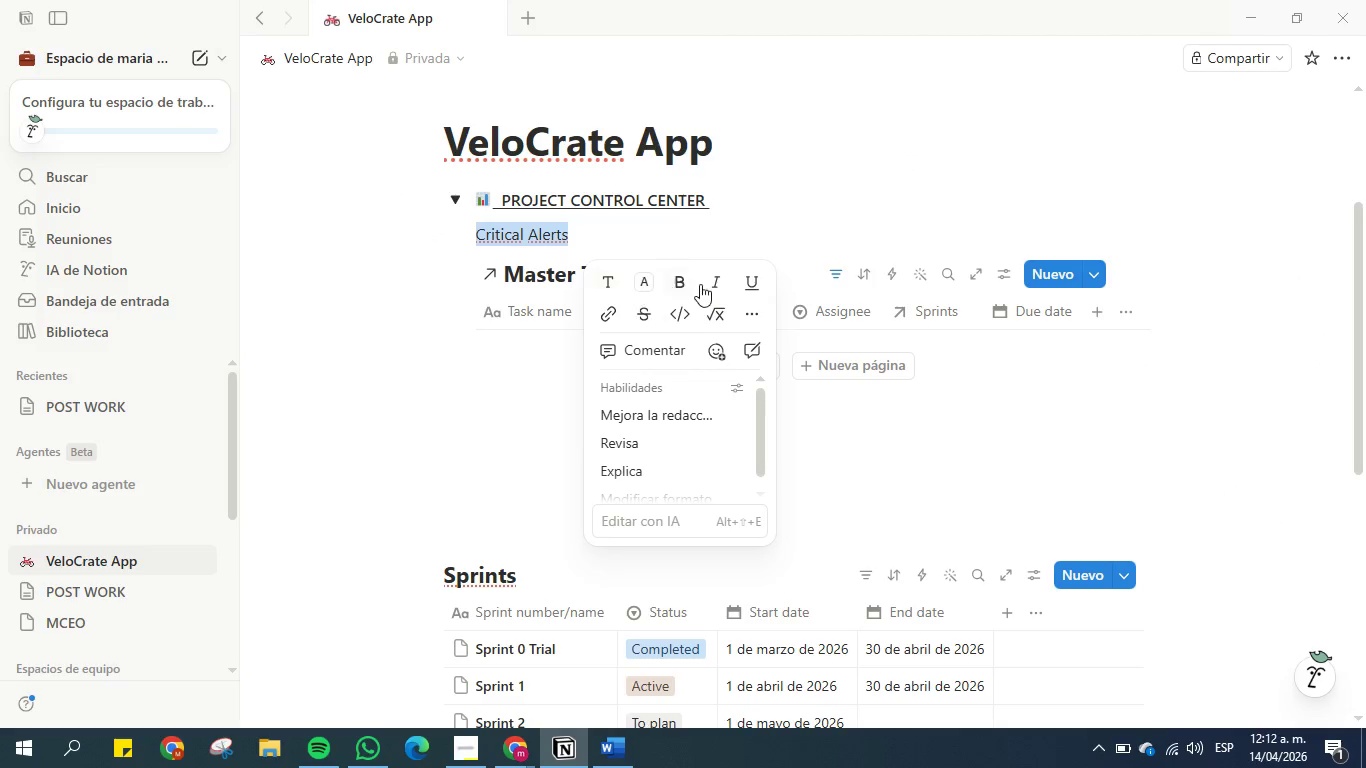 
left_click([677, 276])
 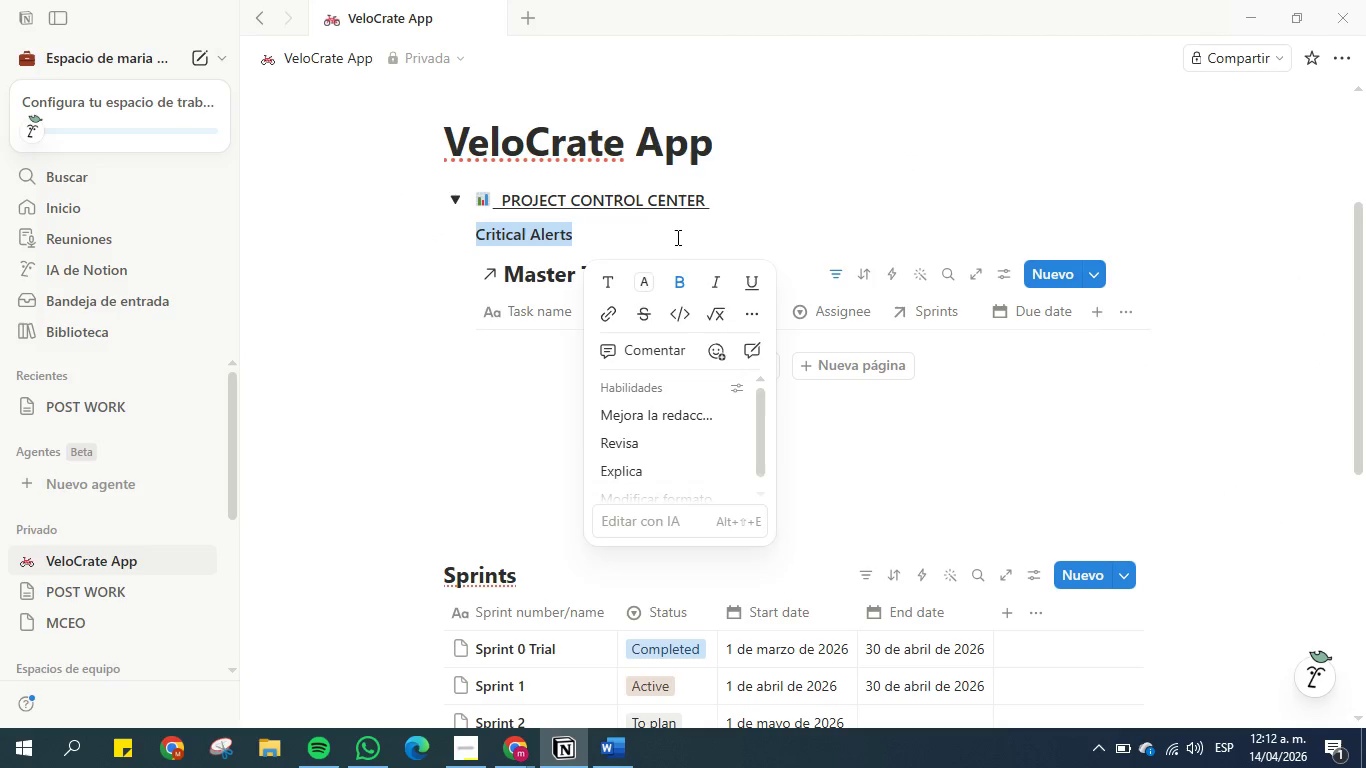 
left_click([676, 234])
 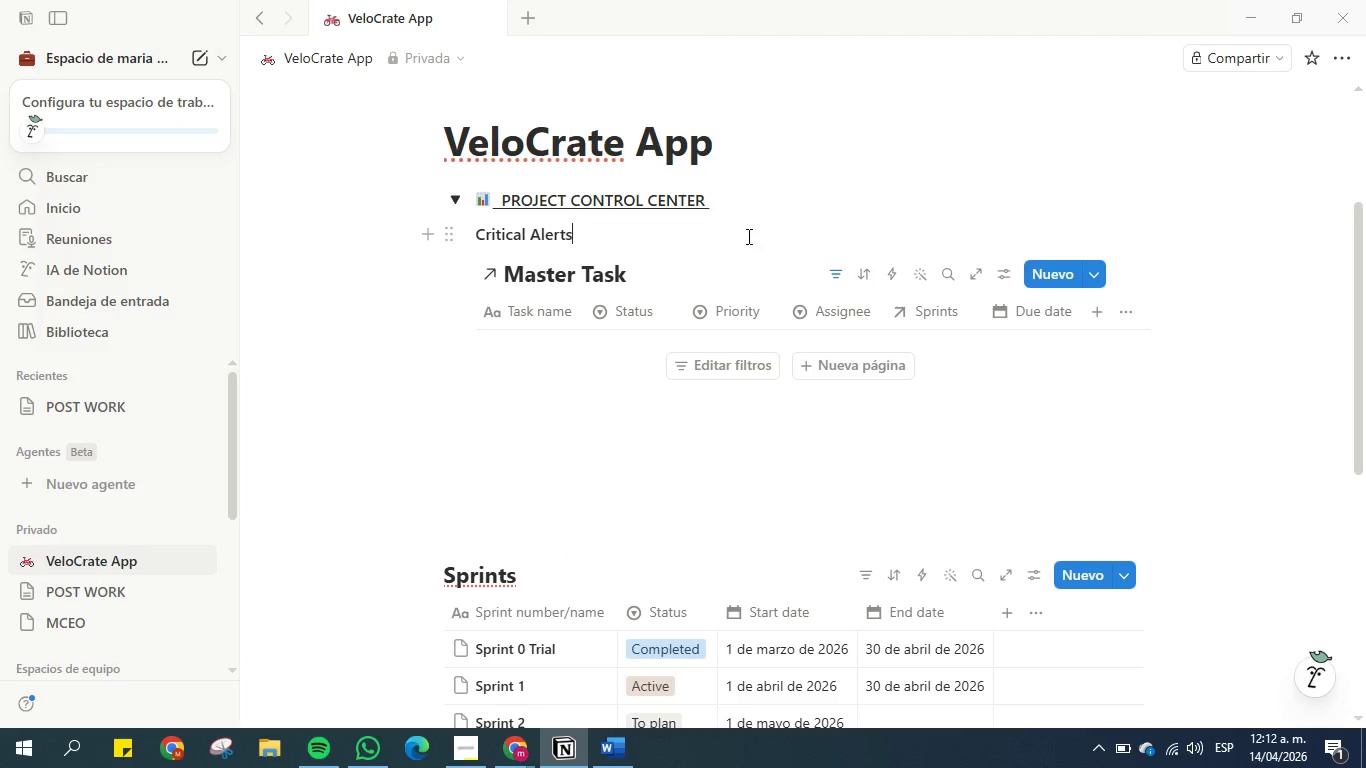 
scroll: coordinate [749, 295], scroll_direction: down, amount: 1.0
 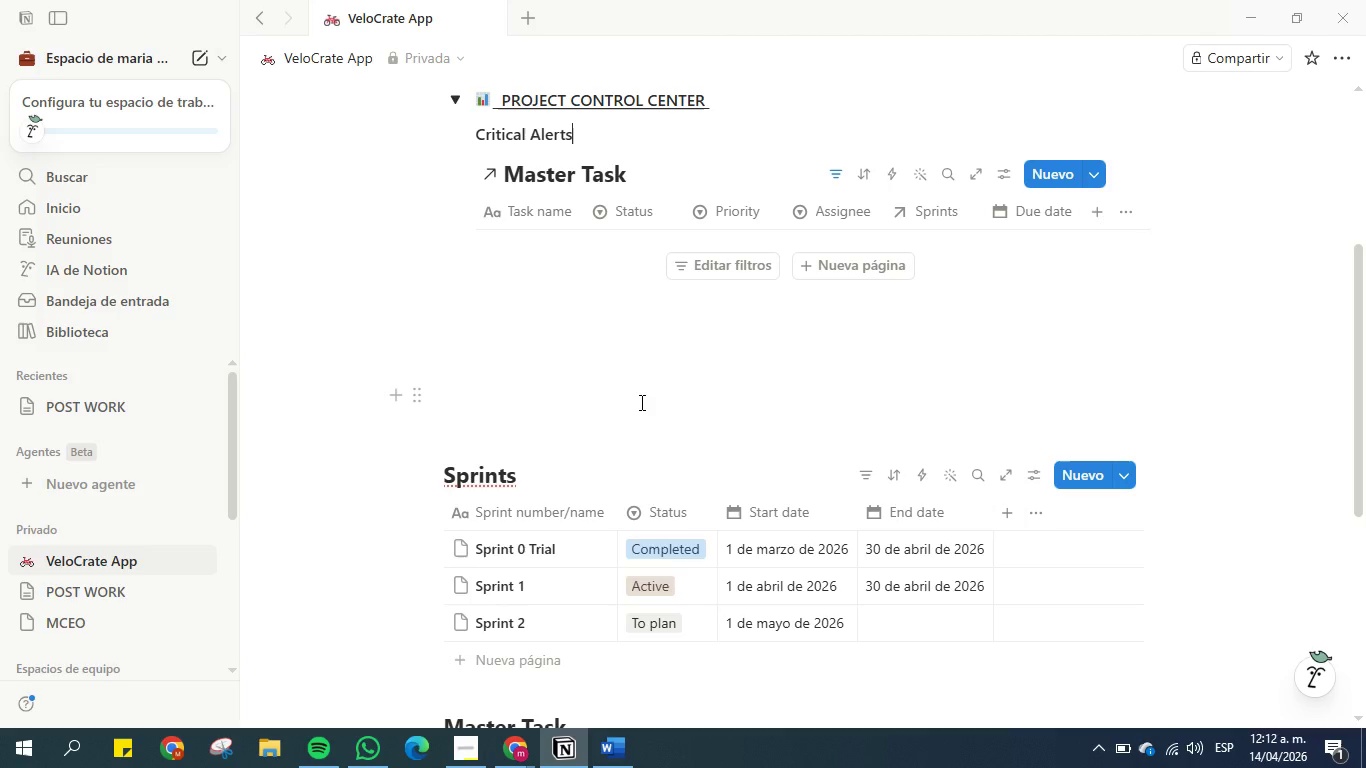 
scroll: coordinate [630, 236], scroll_direction: up, amount: 3.0
 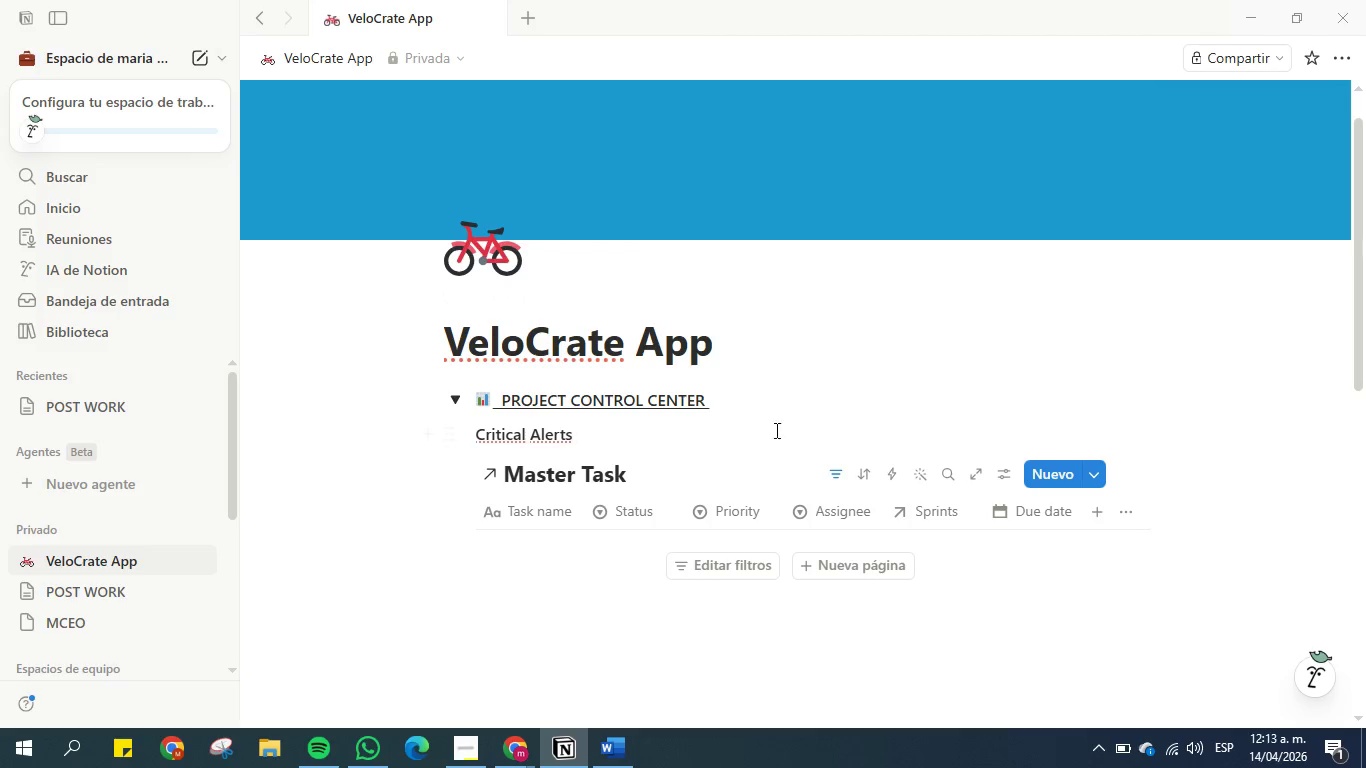 
wait(15.12)
 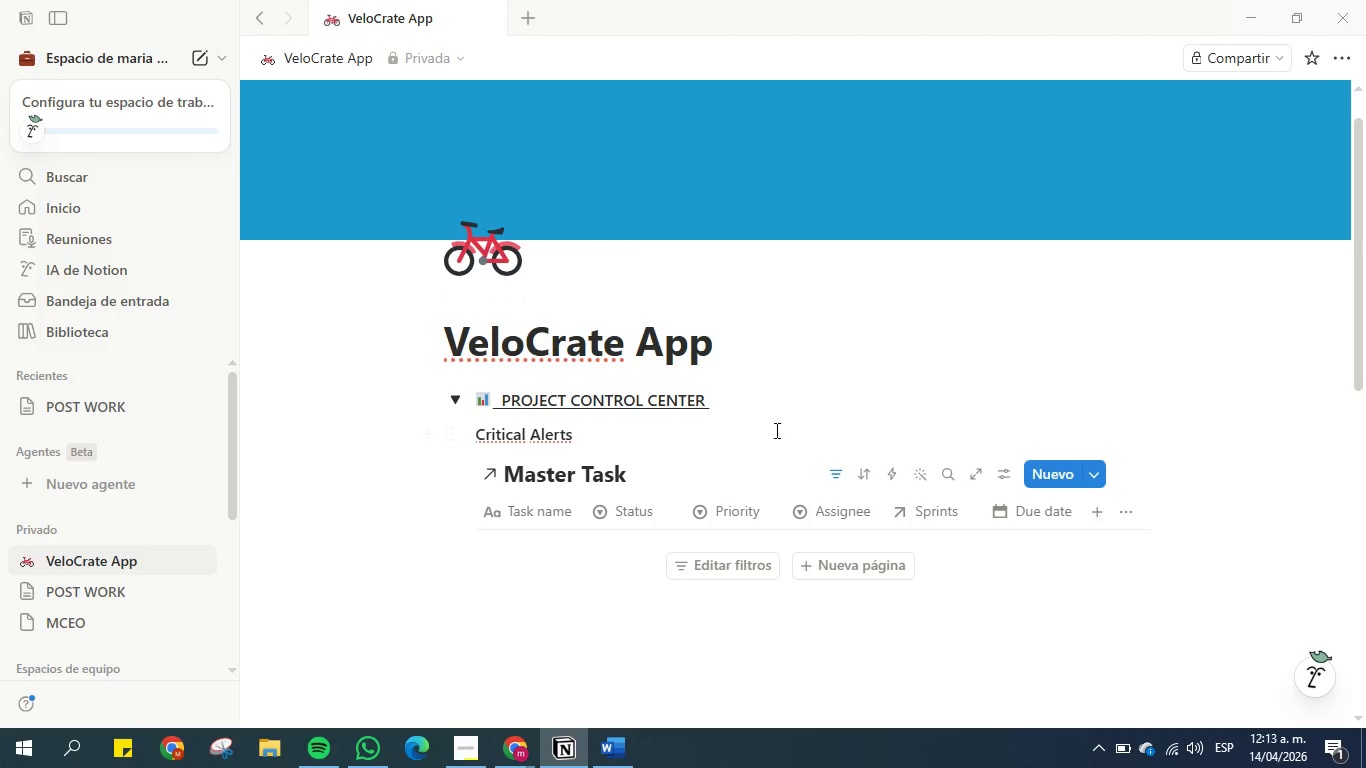 
left_click([837, 474])
 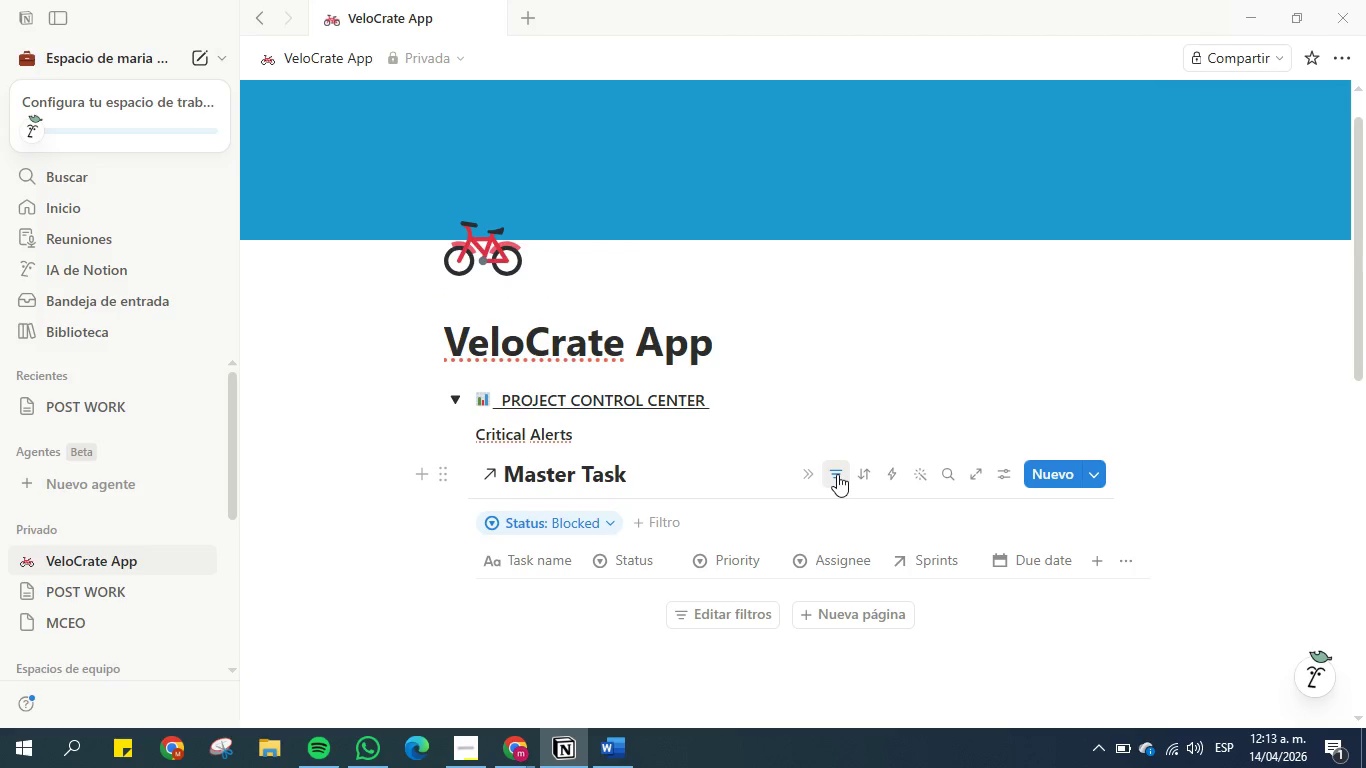 
left_click([837, 474])
 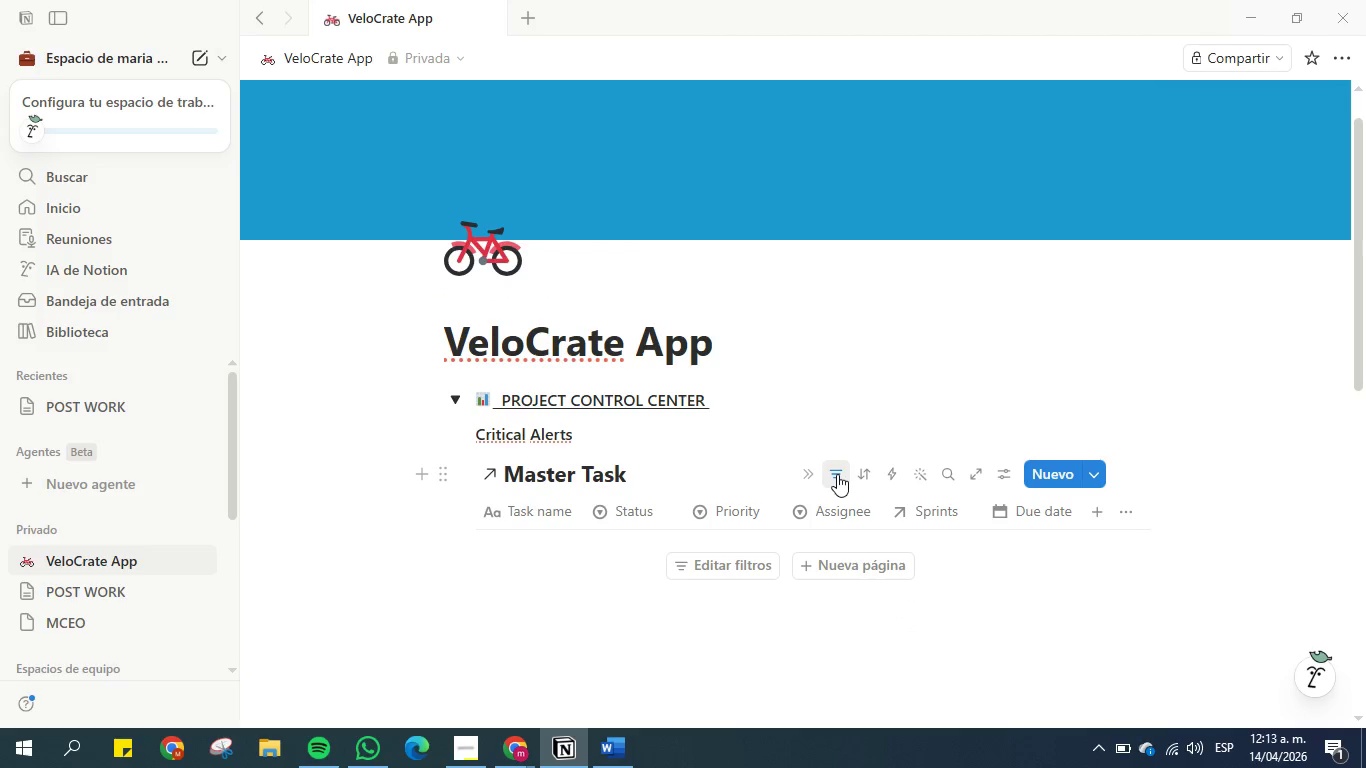 
left_click([837, 474])
 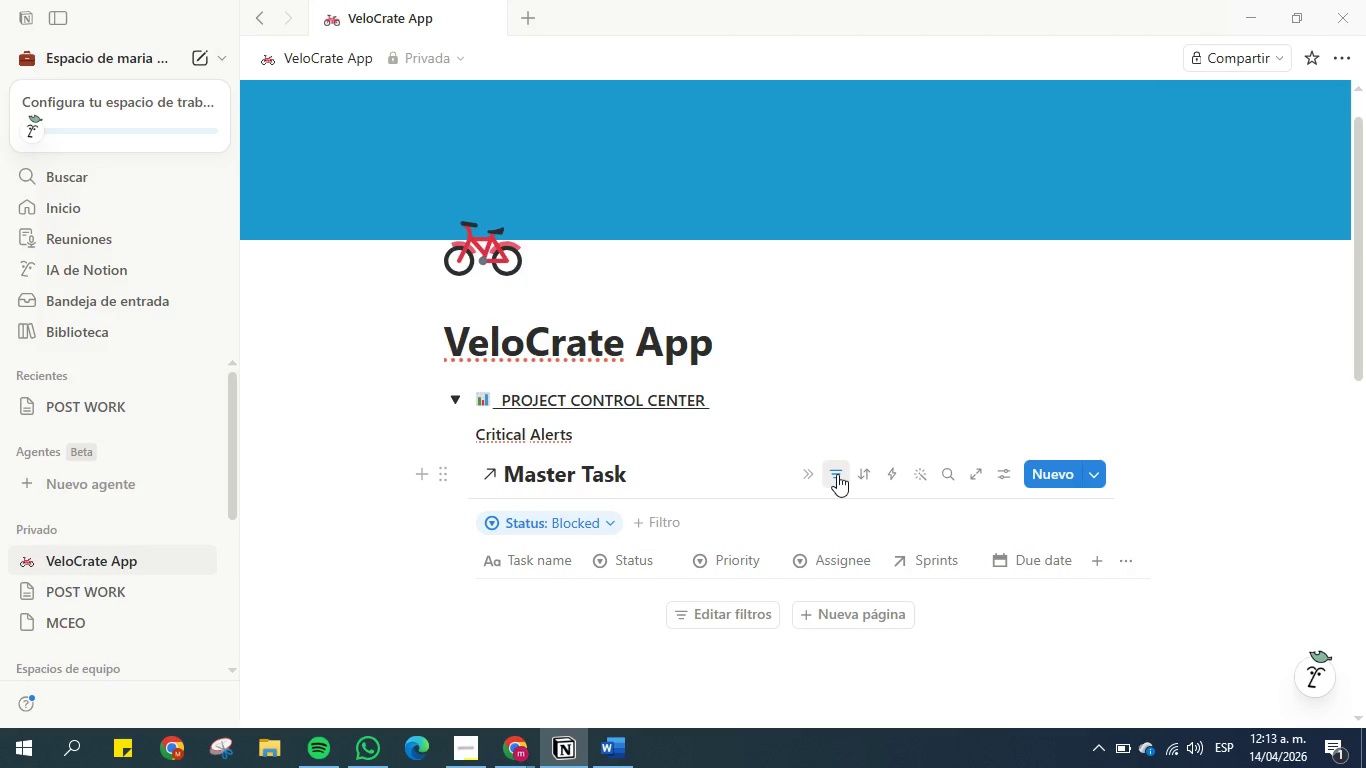 
wait(11.89)
 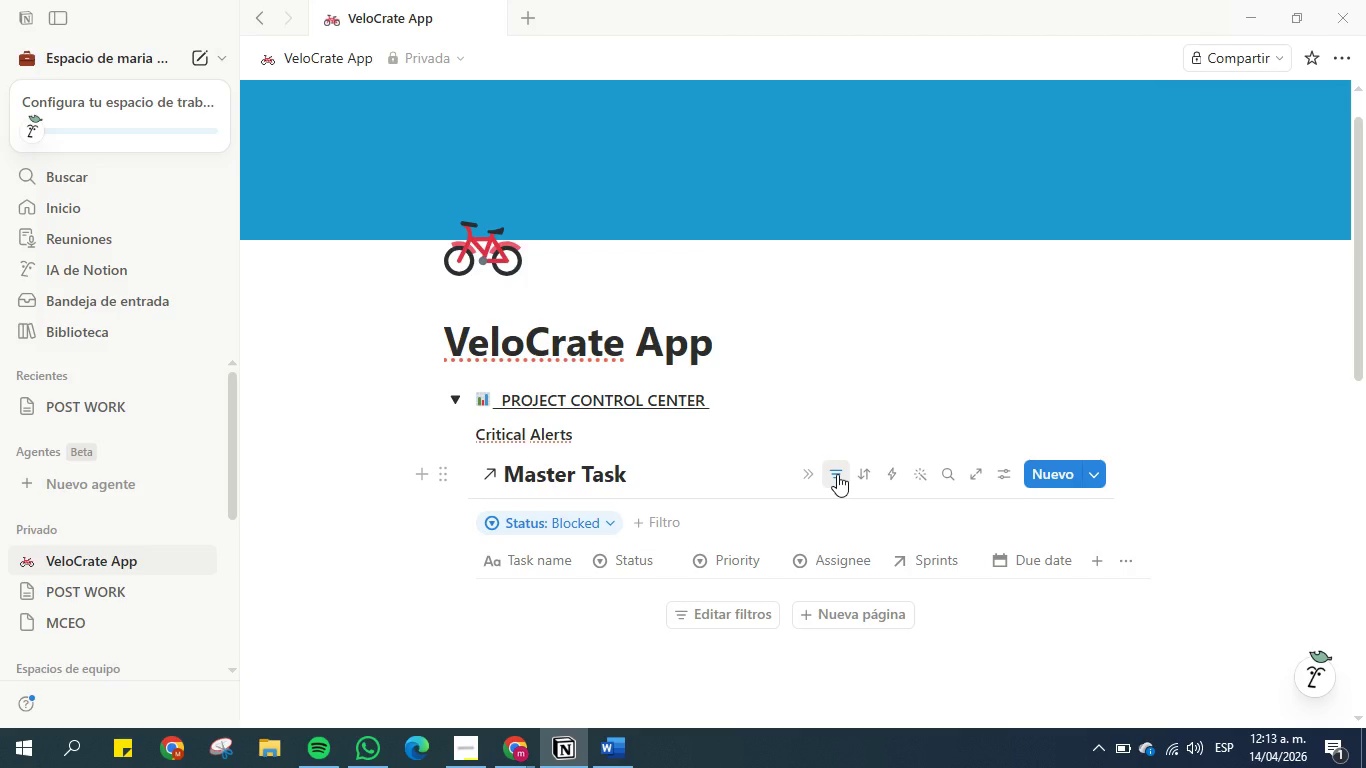 
scroll: coordinate [818, 379], scroll_direction: down, amount: 2.0
 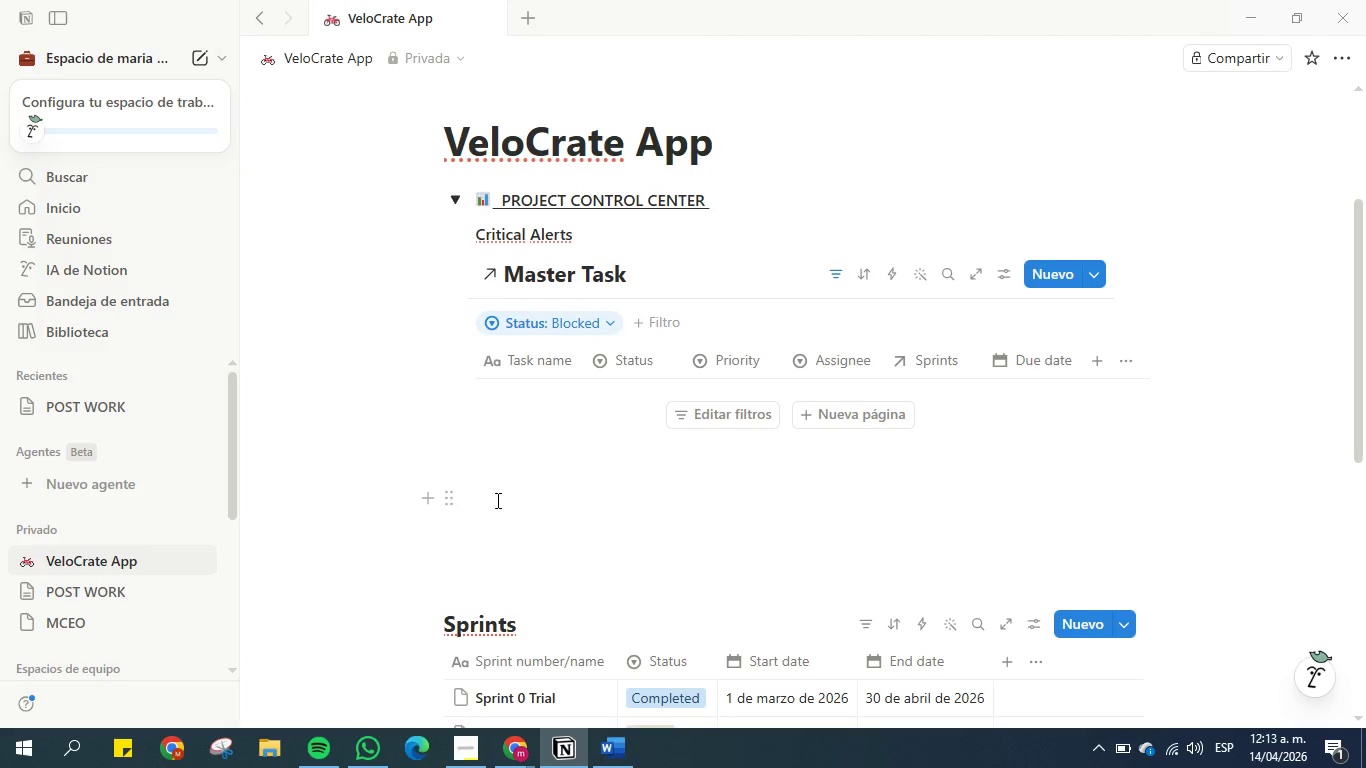 
mouse_move([449, 475])
 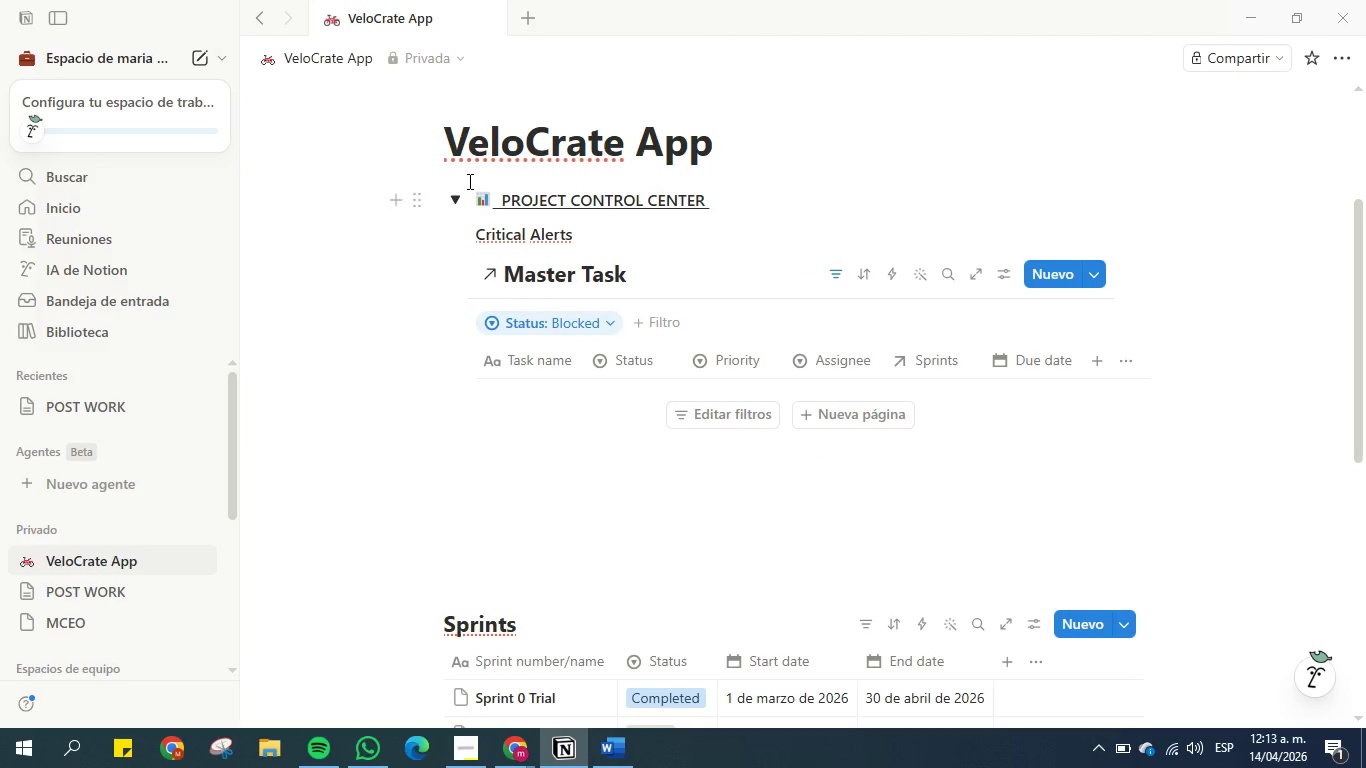 
scroll: coordinate [506, 199], scroll_direction: up, amount: 3.0
 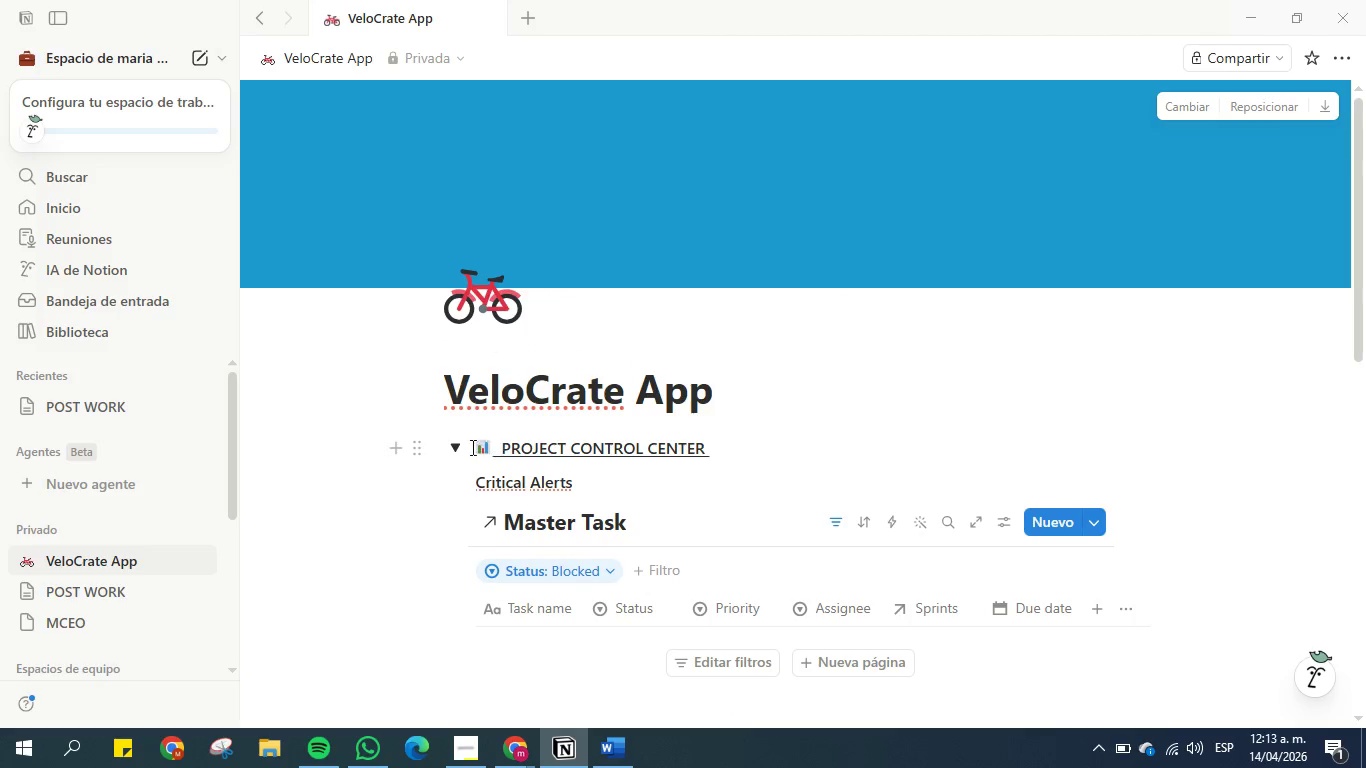 
left_click([451, 447])
 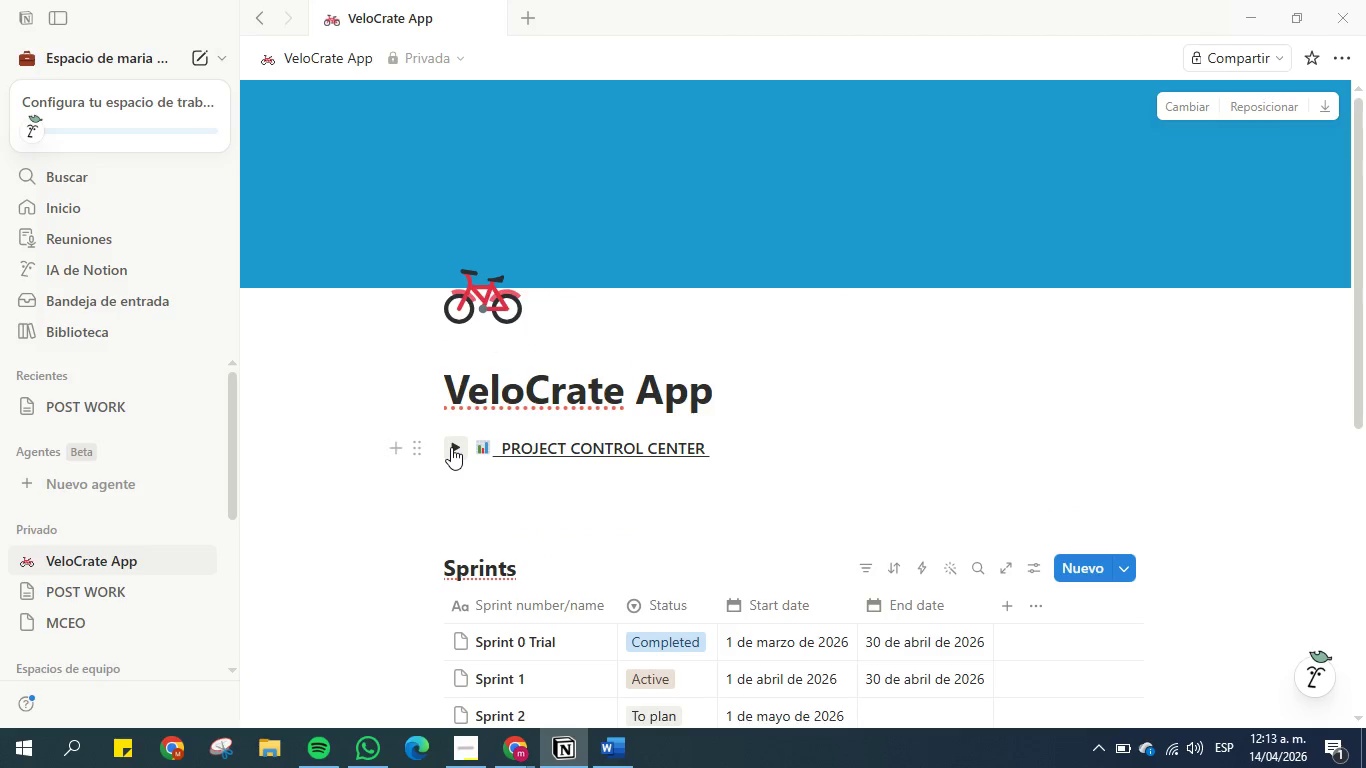 
left_click([451, 447])
 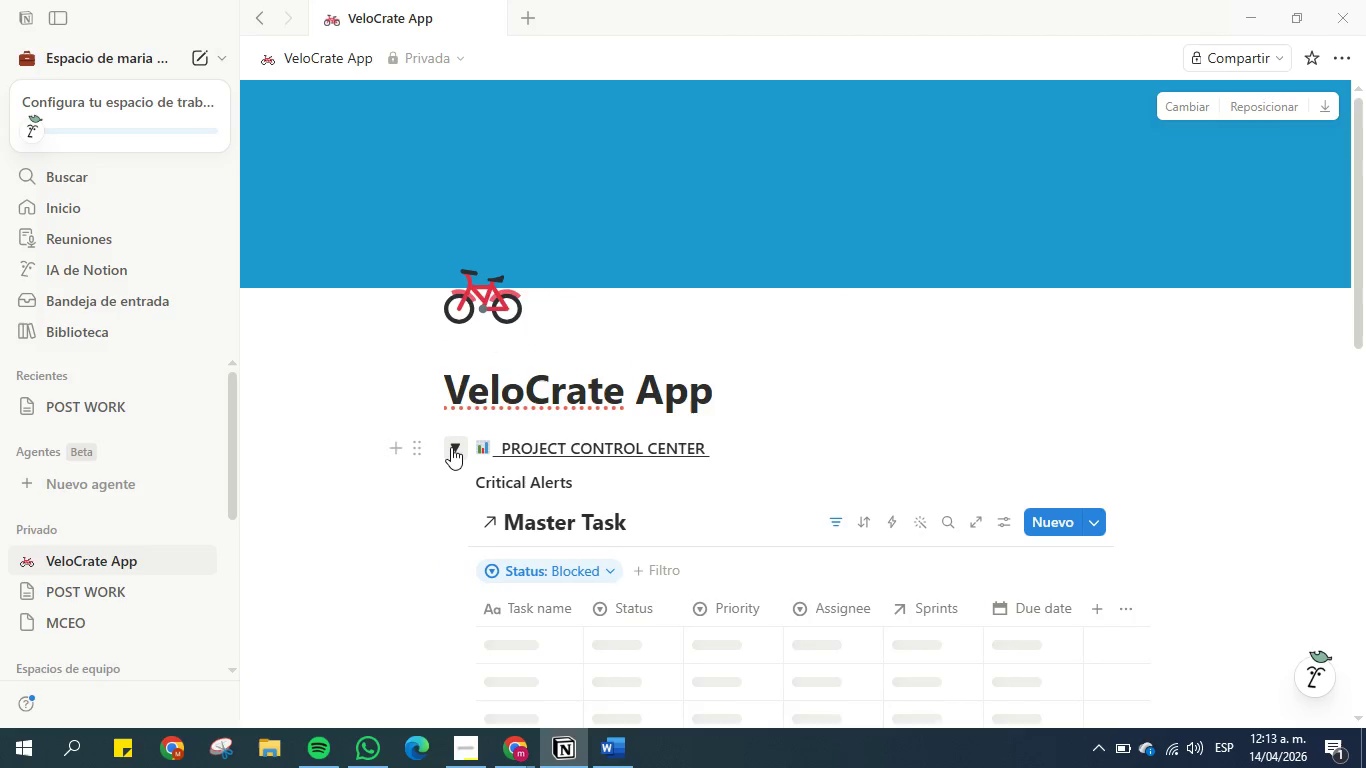 
left_click([451, 447])
 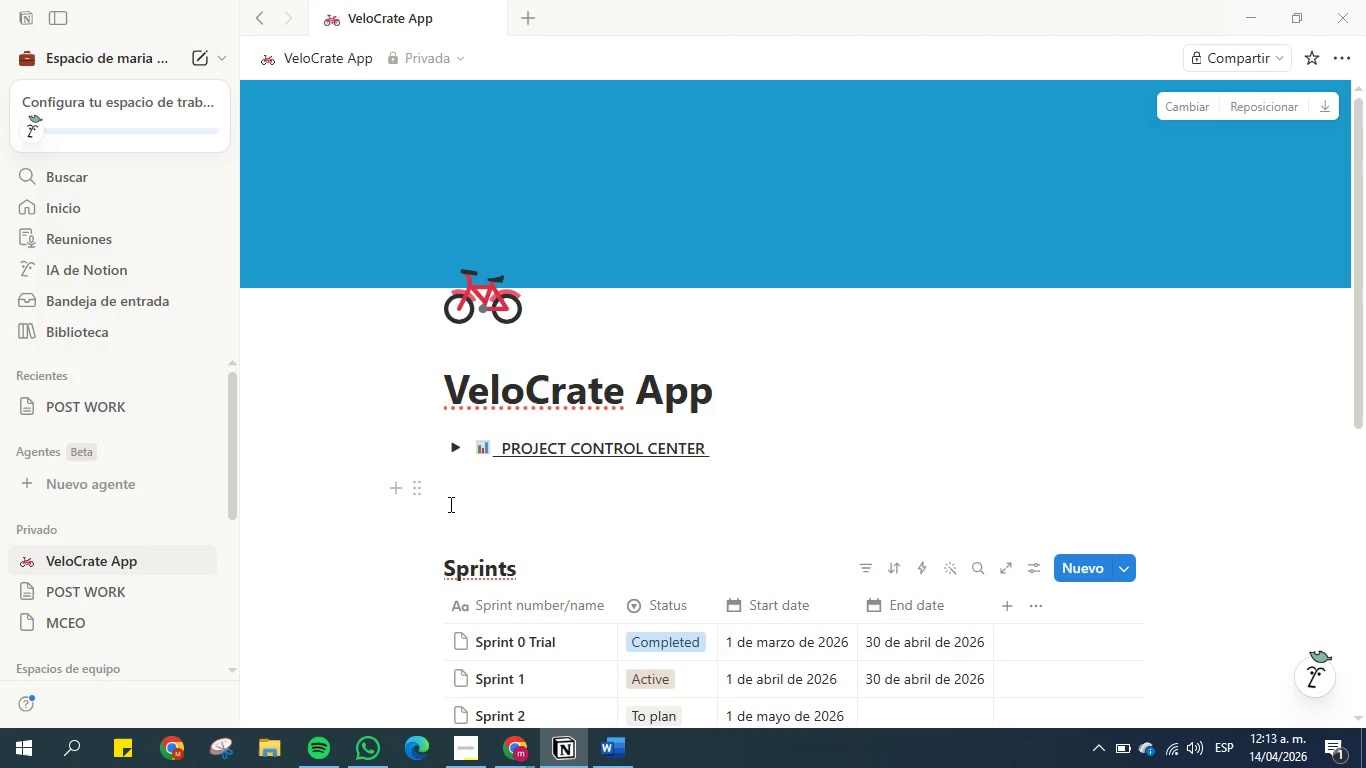 
left_click([449, 488])
 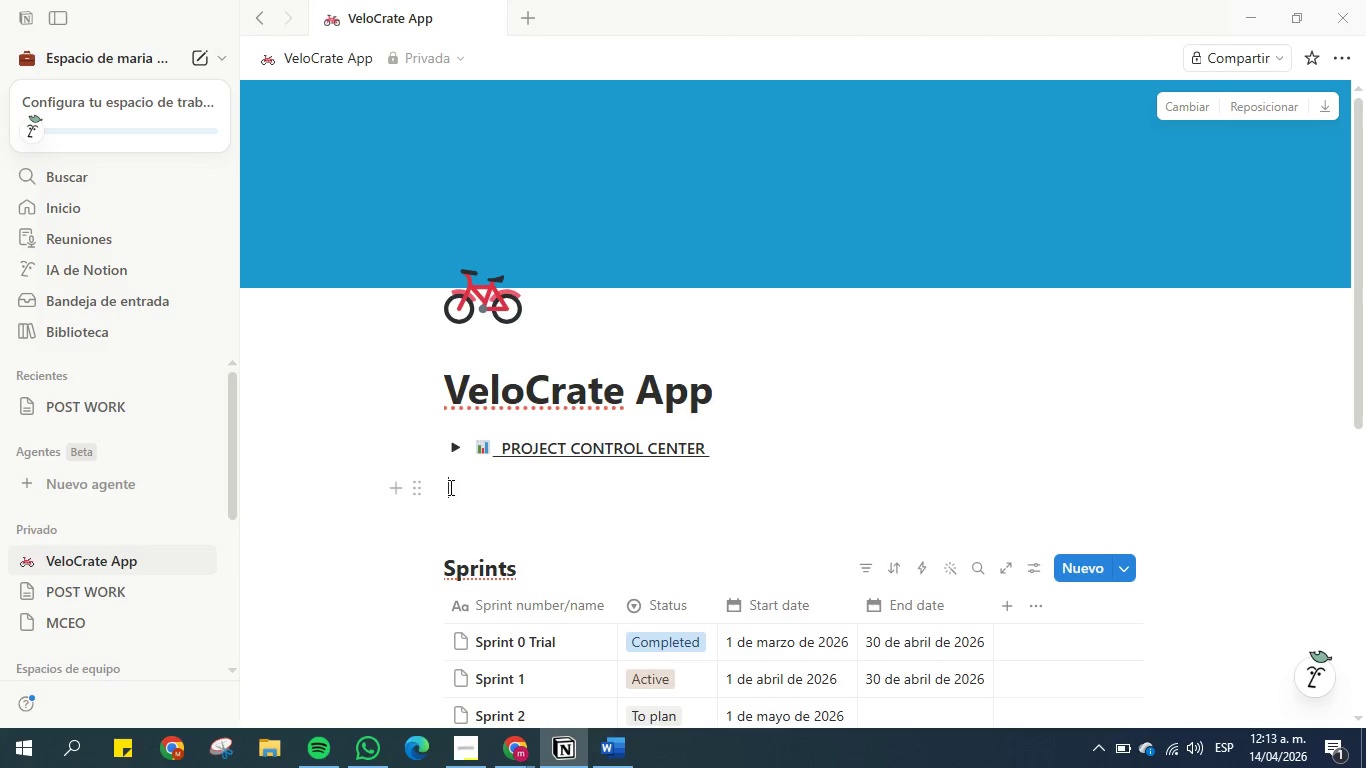 
wait(6.2)
 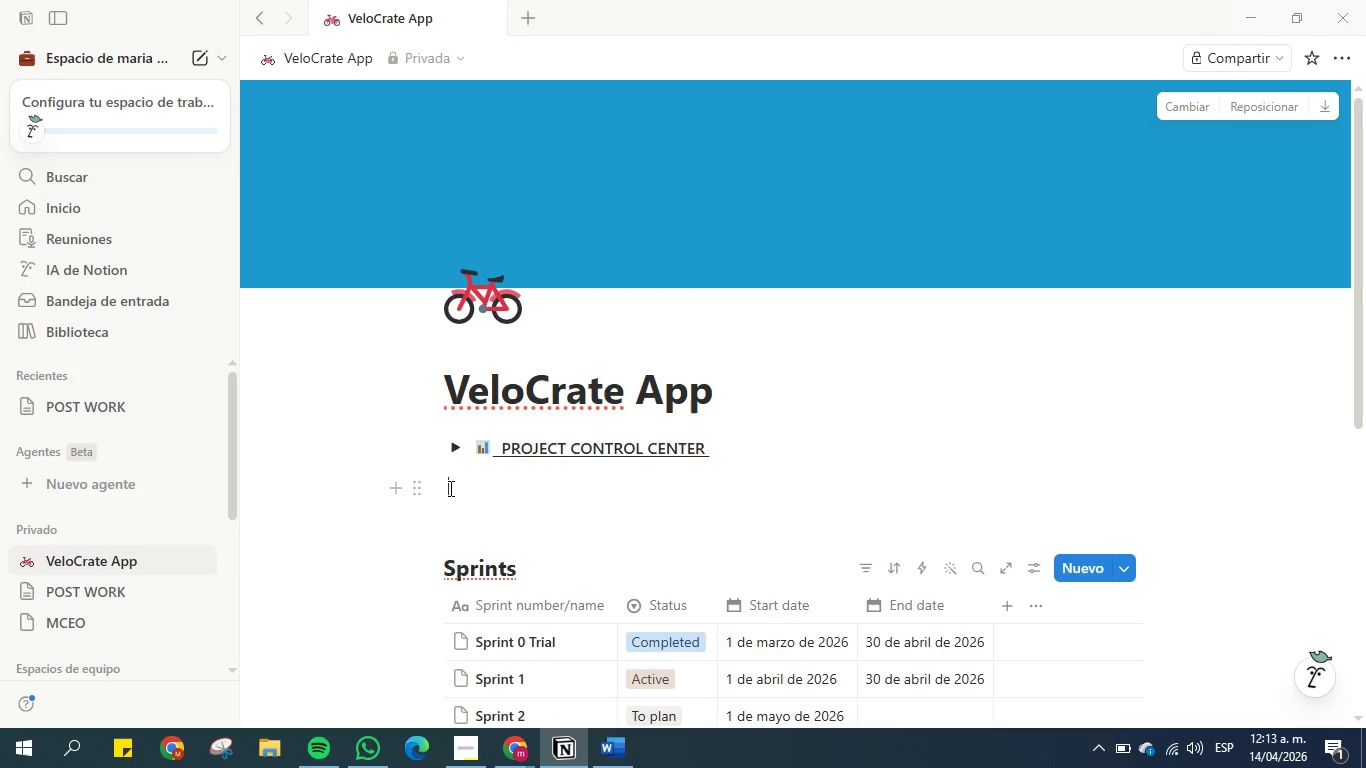 
hold_key(key=L, duration=0.39)
 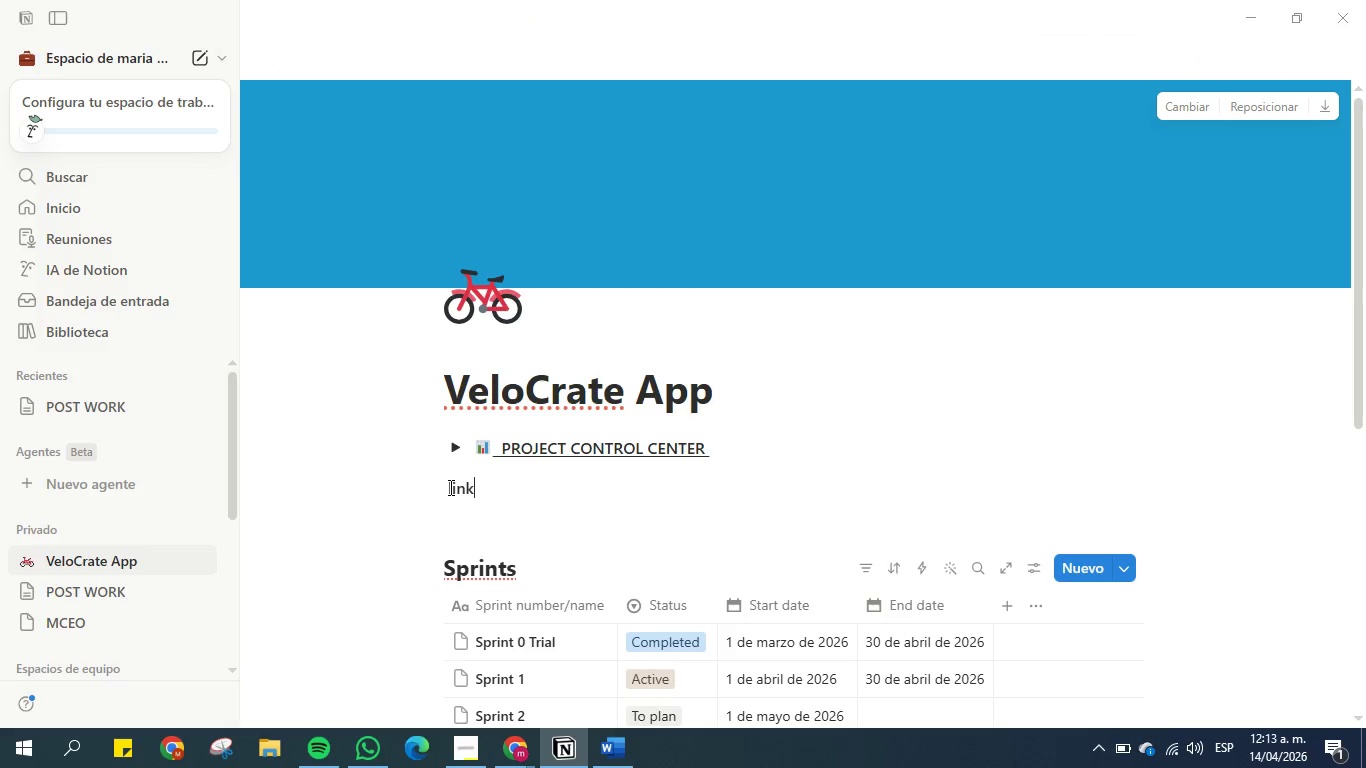 
type(inked)
key(Backspace)
key(Backspace)
key(Backspace)
key(Backspace)
type(&link)
 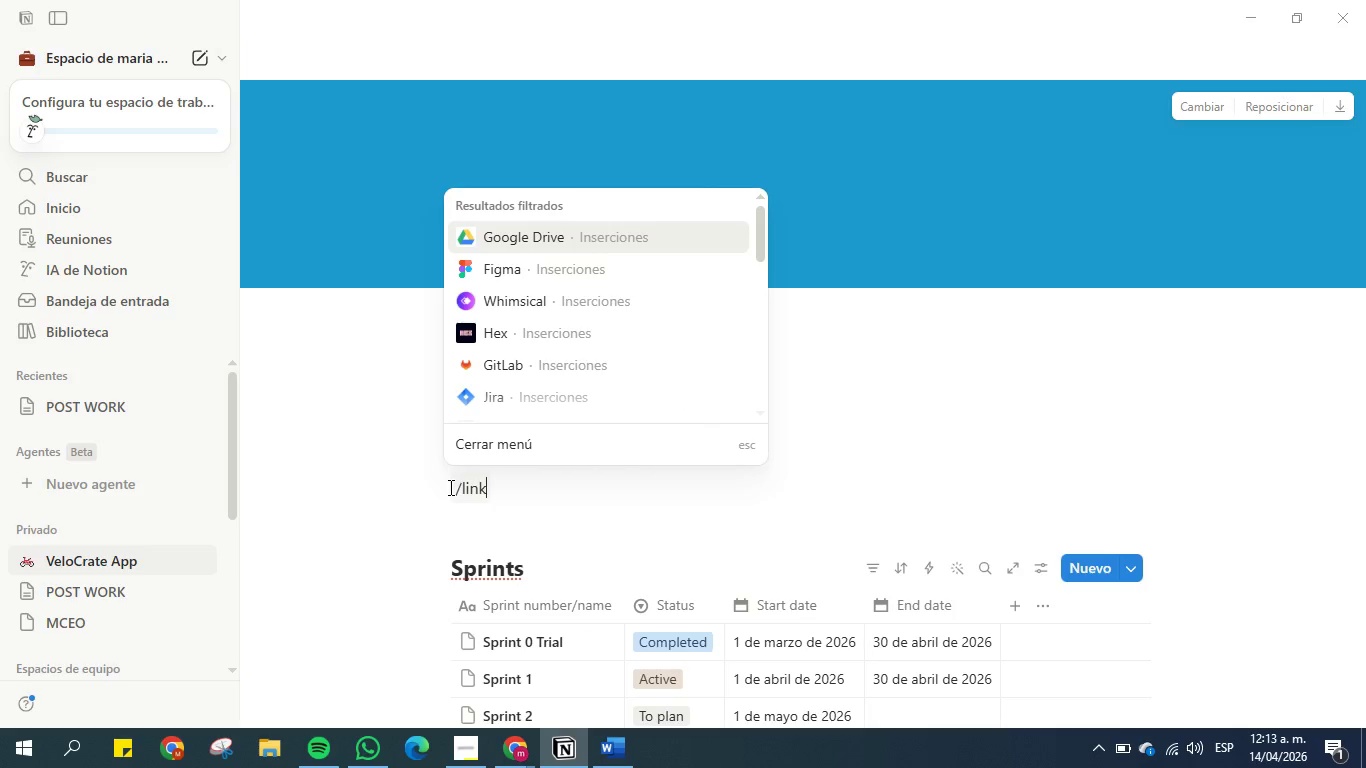 
hold_key(key=E, duration=0.45)
 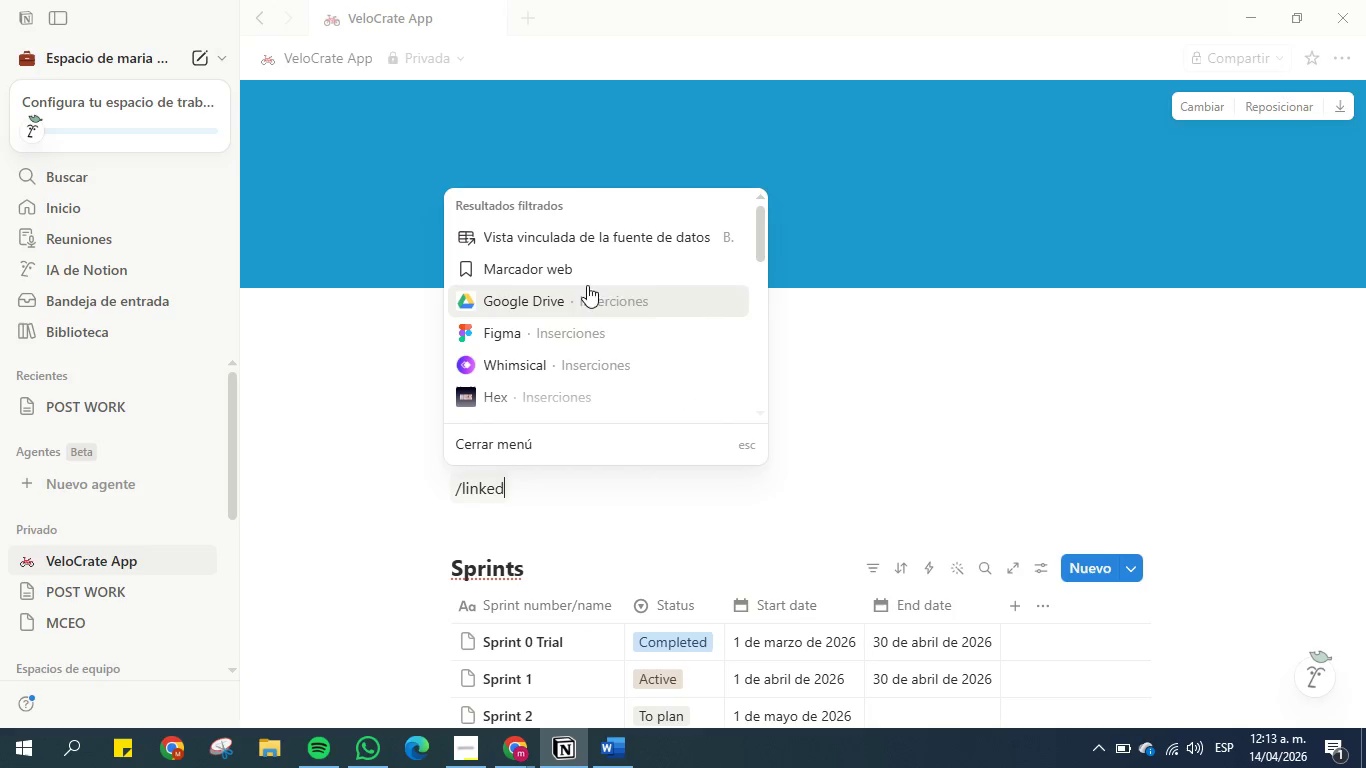 
key(D)
 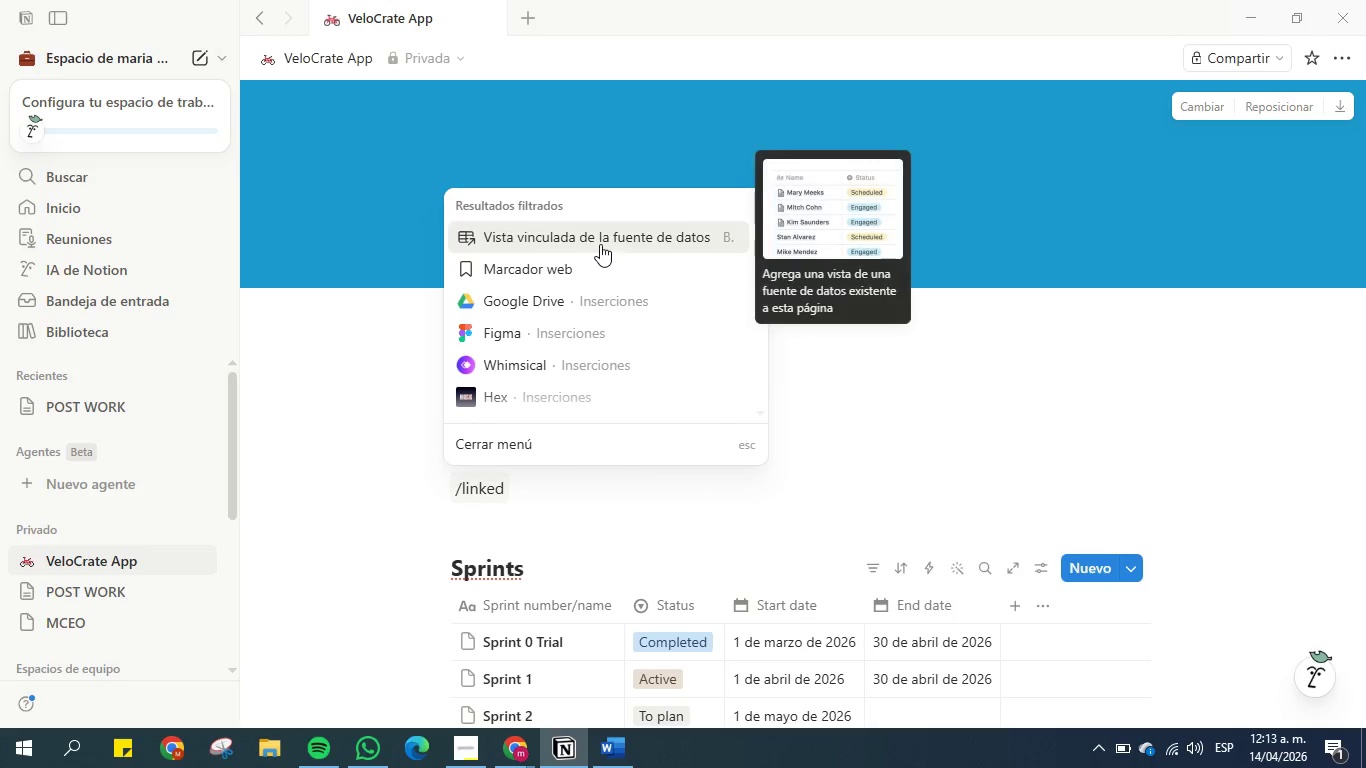 
left_click([600, 242])
 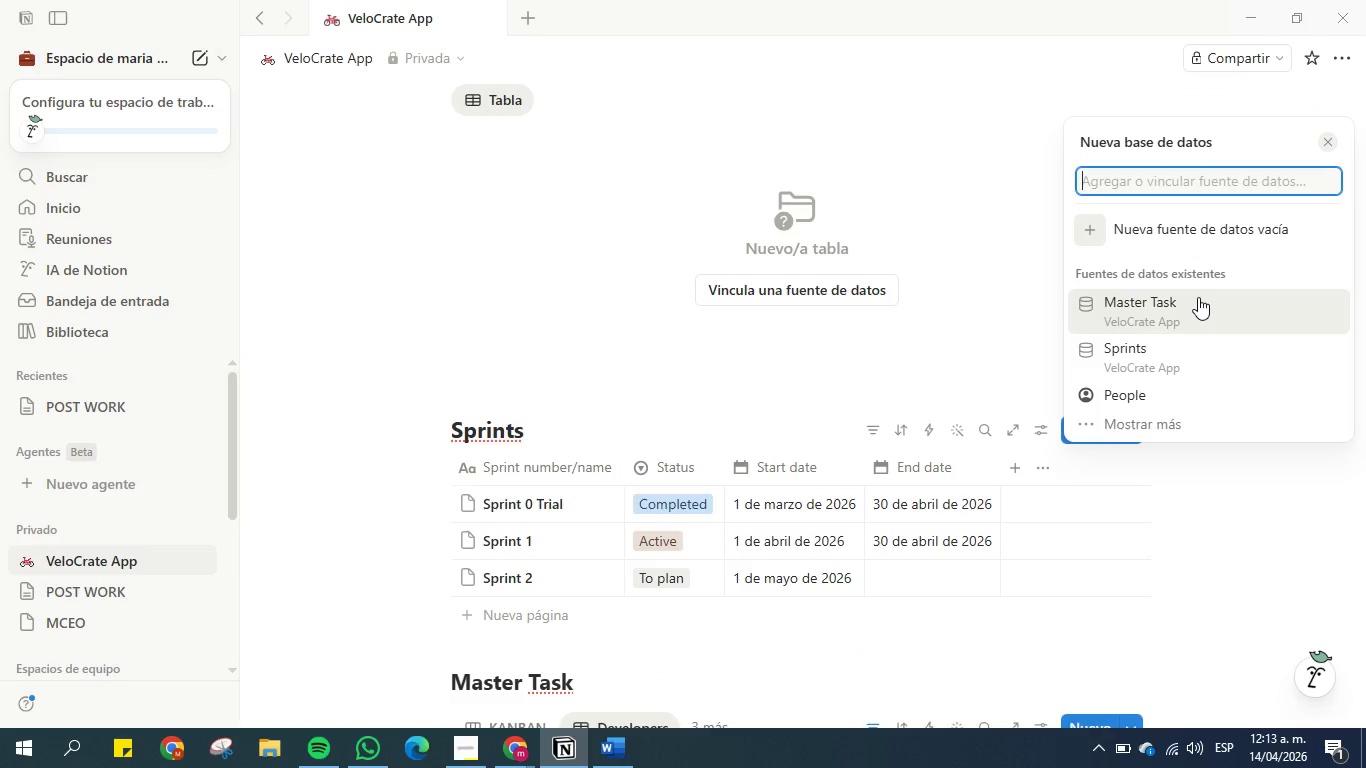 
wait(7.95)
 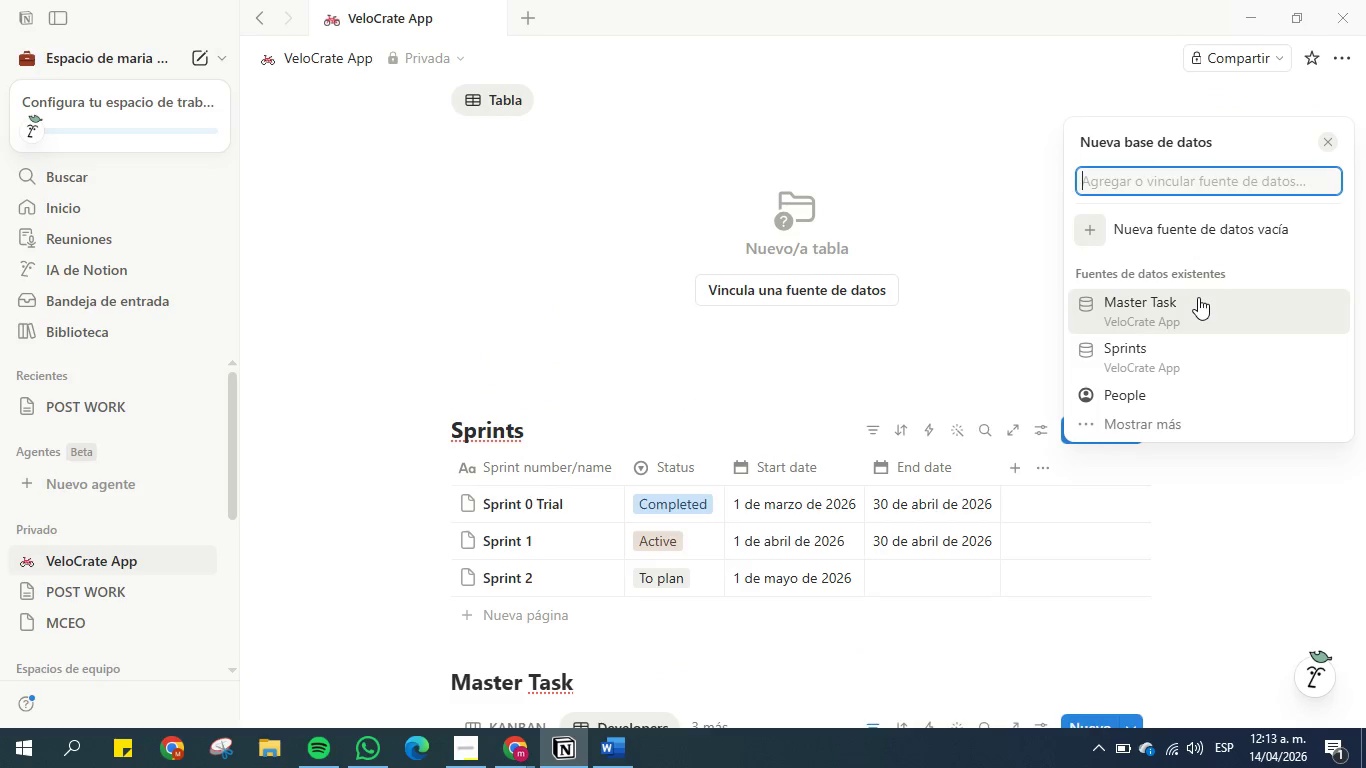 
left_click([1198, 297])
 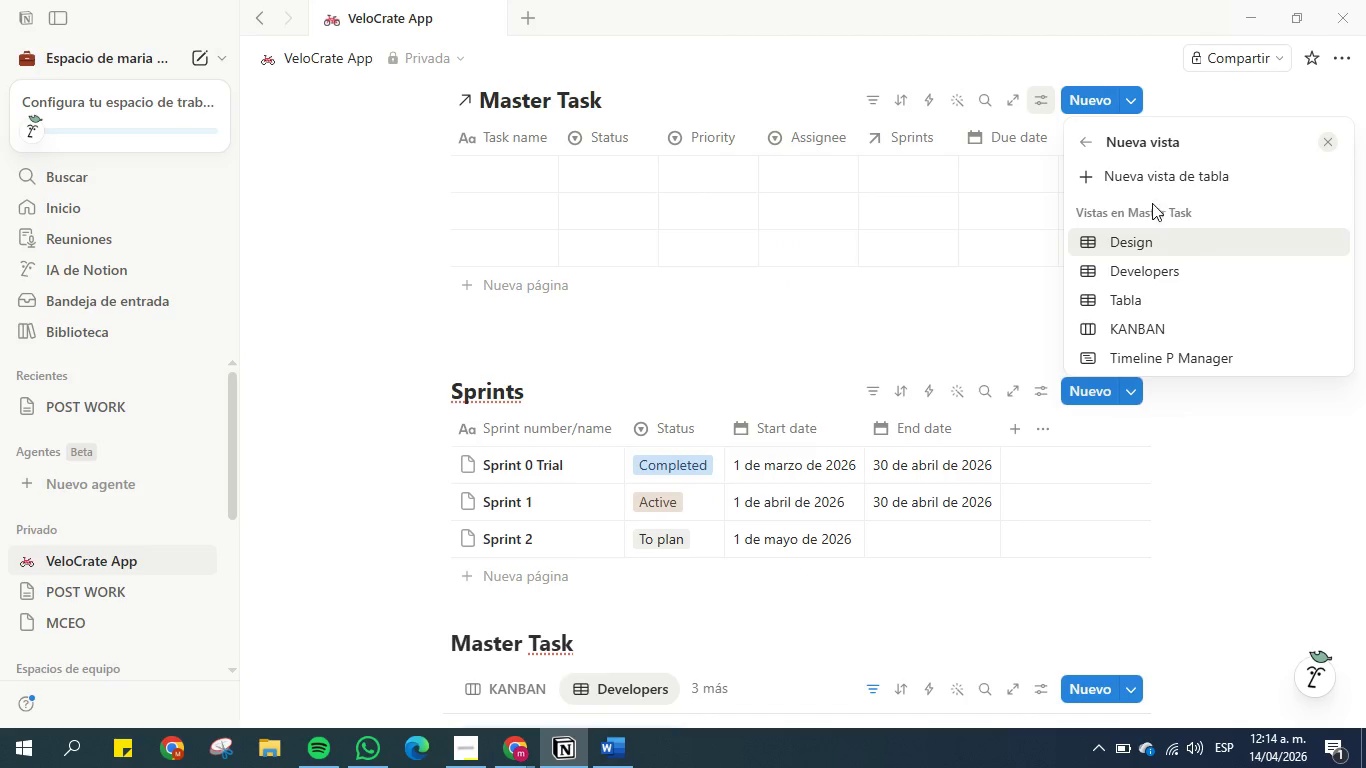 
wait(5.64)
 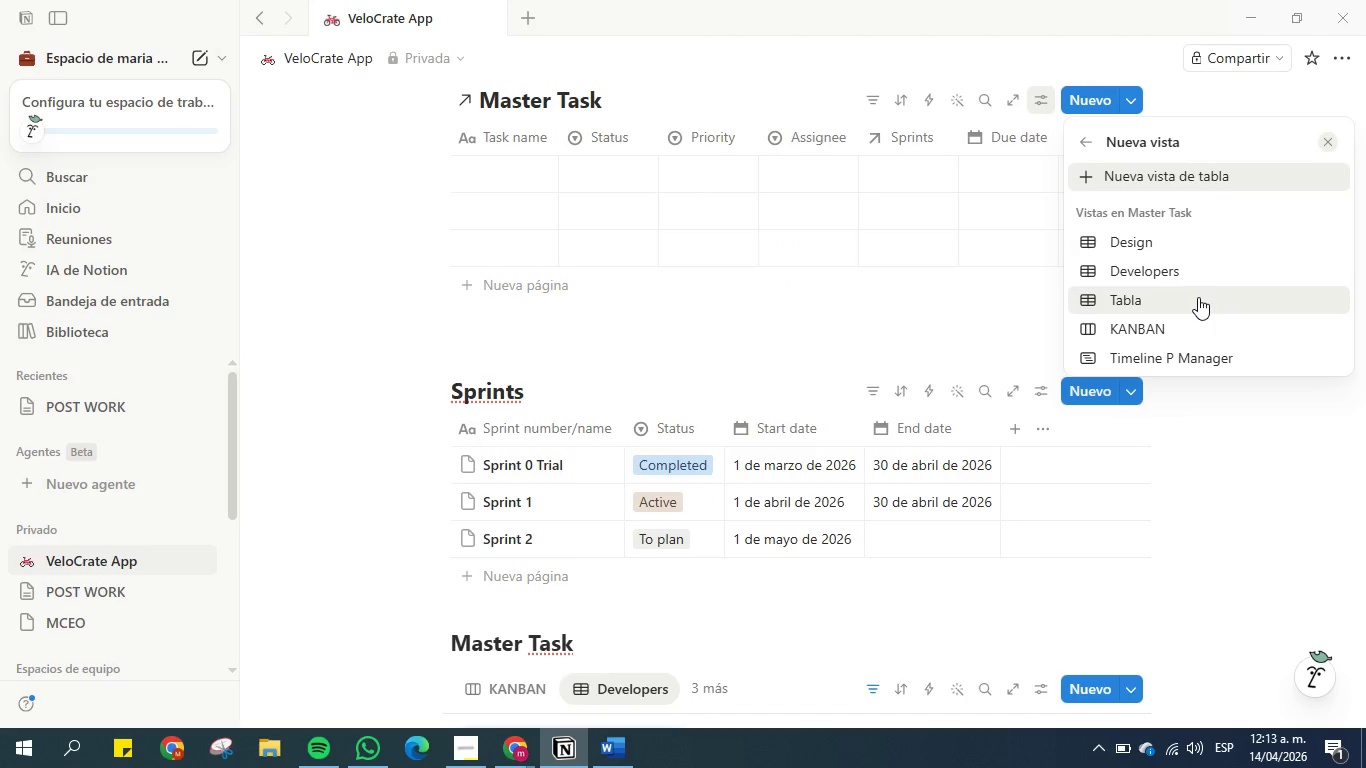 
left_click([878, 311])
 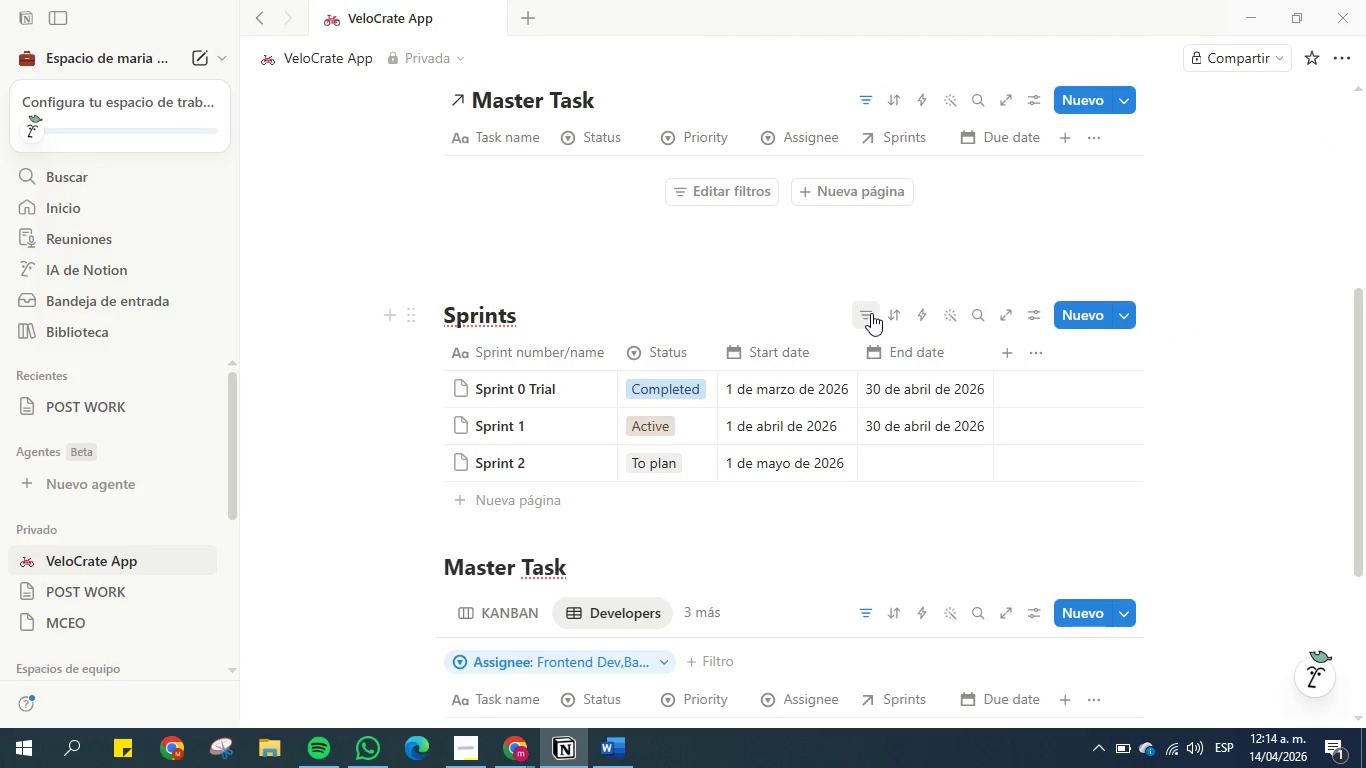 
left_click([871, 313])
 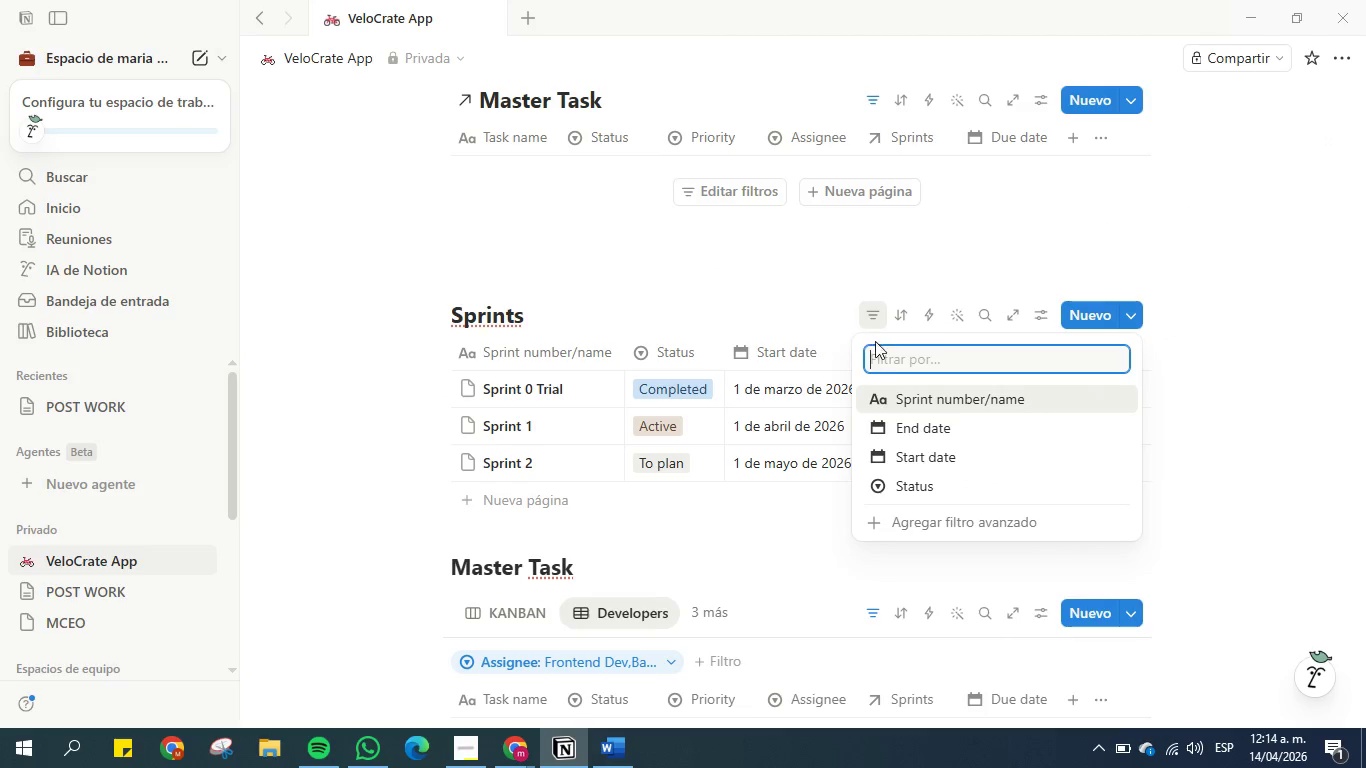 
left_click([948, 400])
 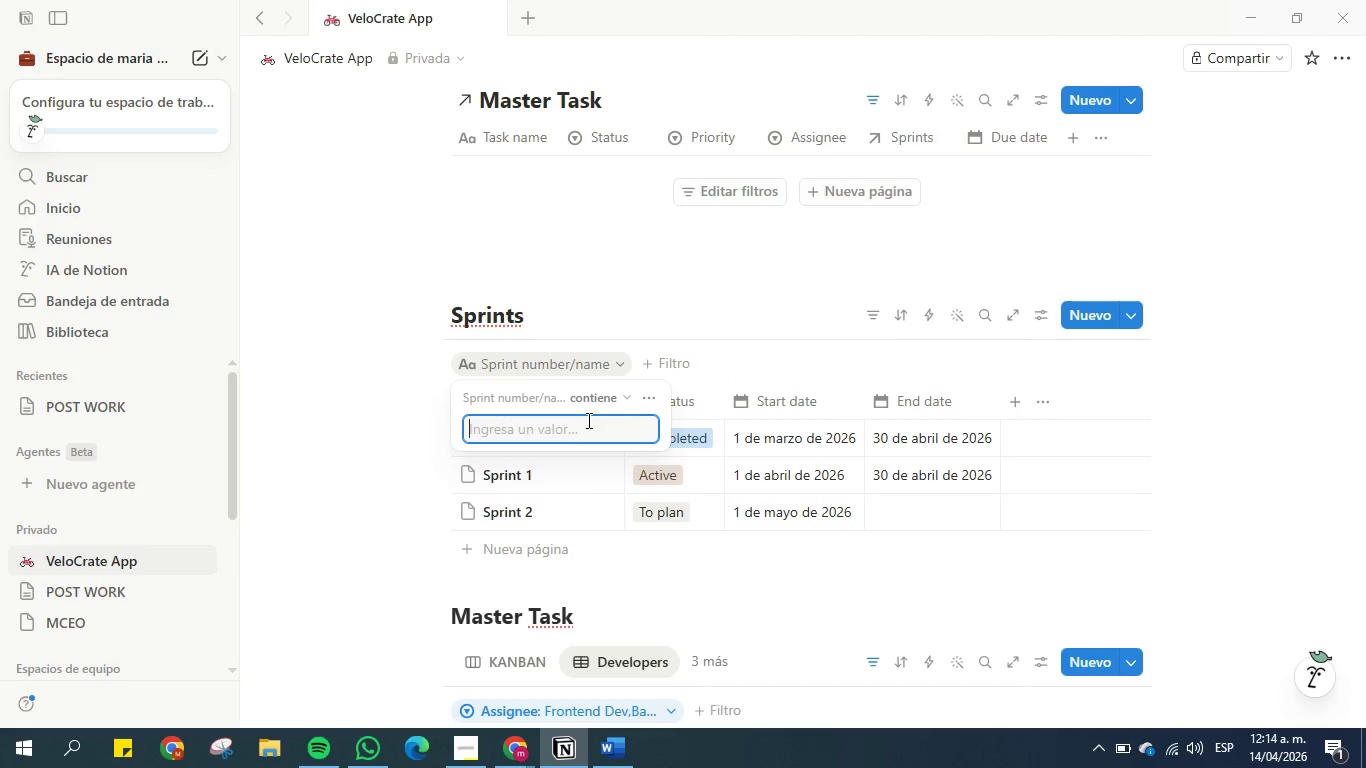 
left_click([579, 422])
 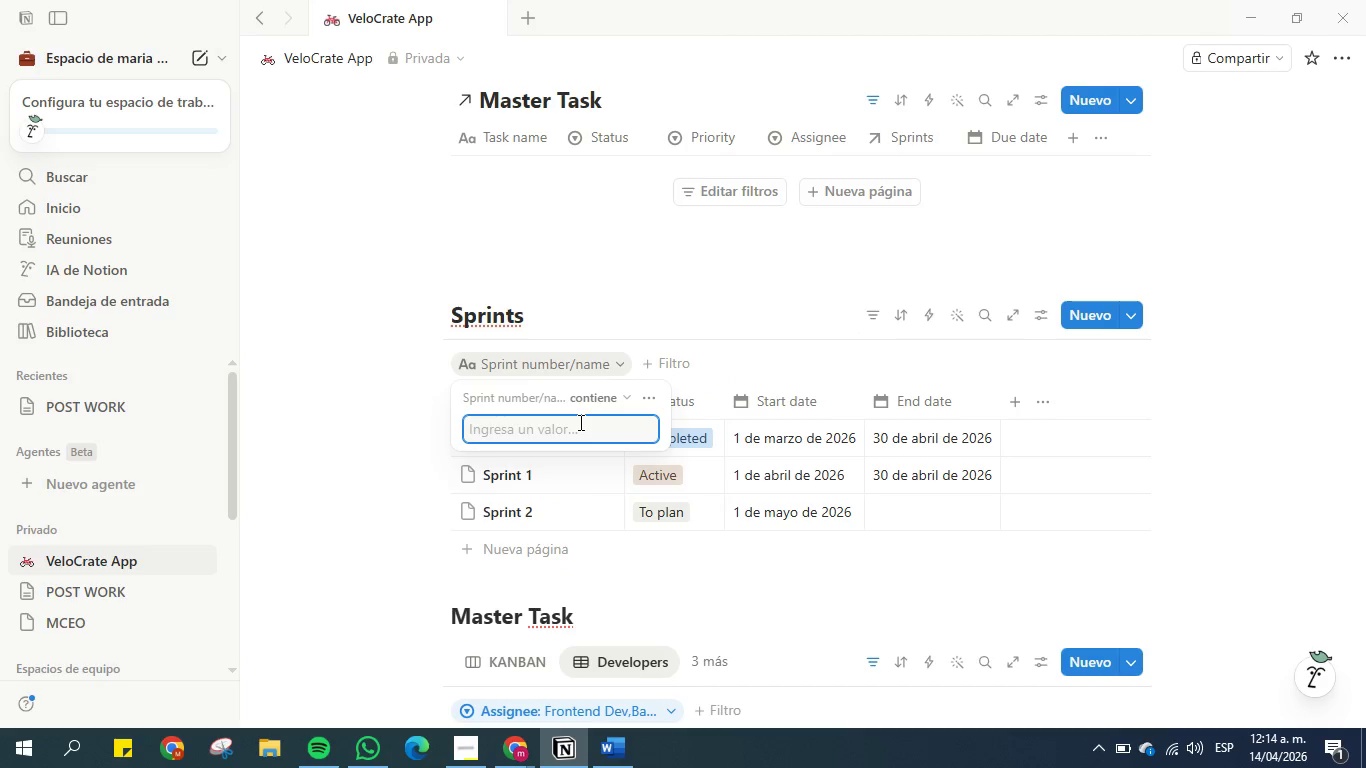 
type(sprint 1)
key(Backspace)
type( 1)
 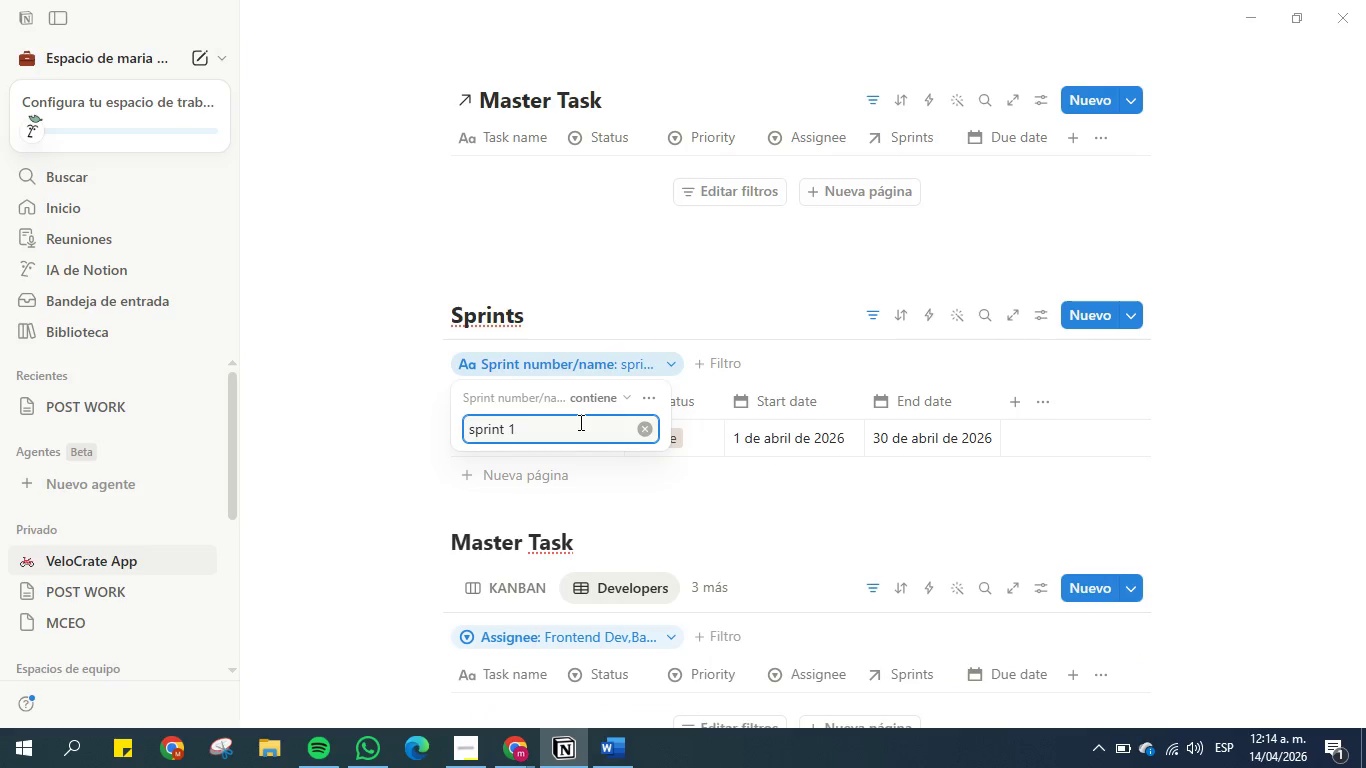 
wait(6.34)
 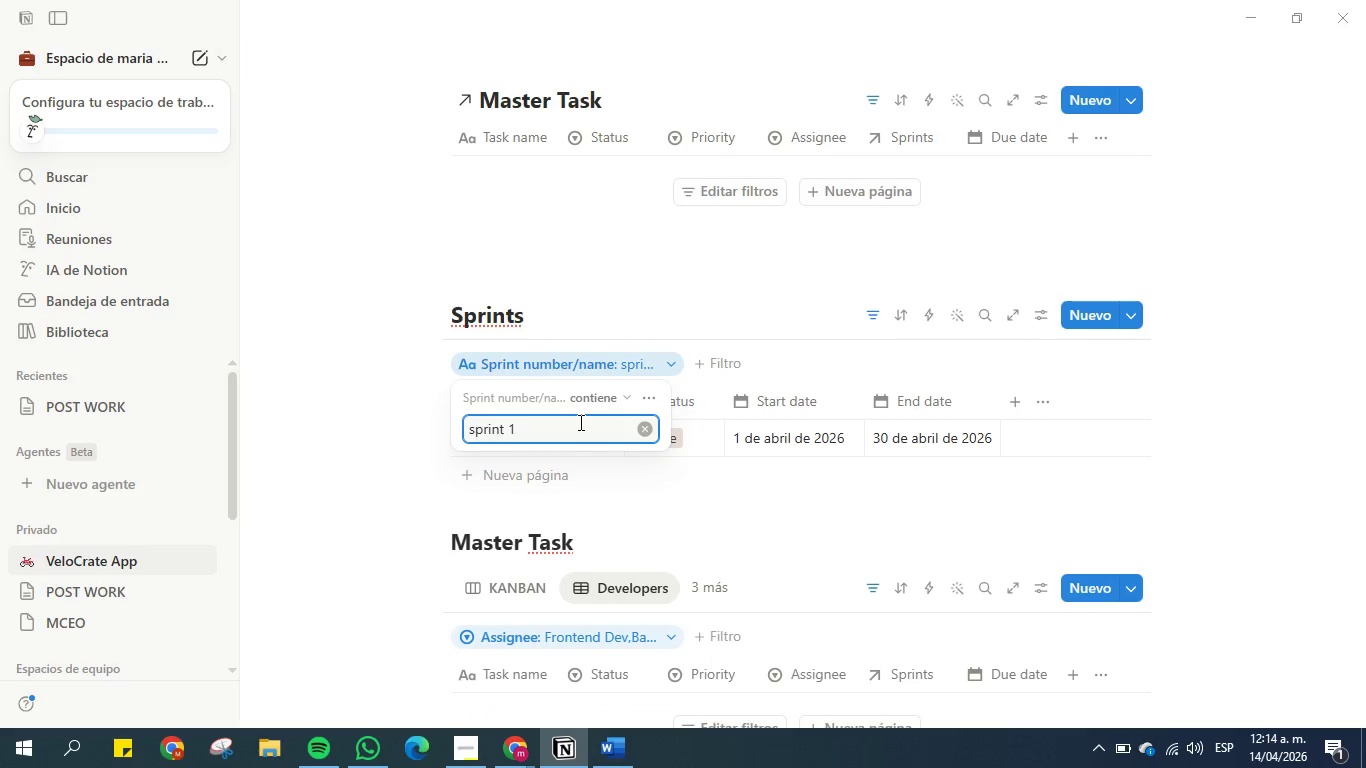 
key(Enter)
 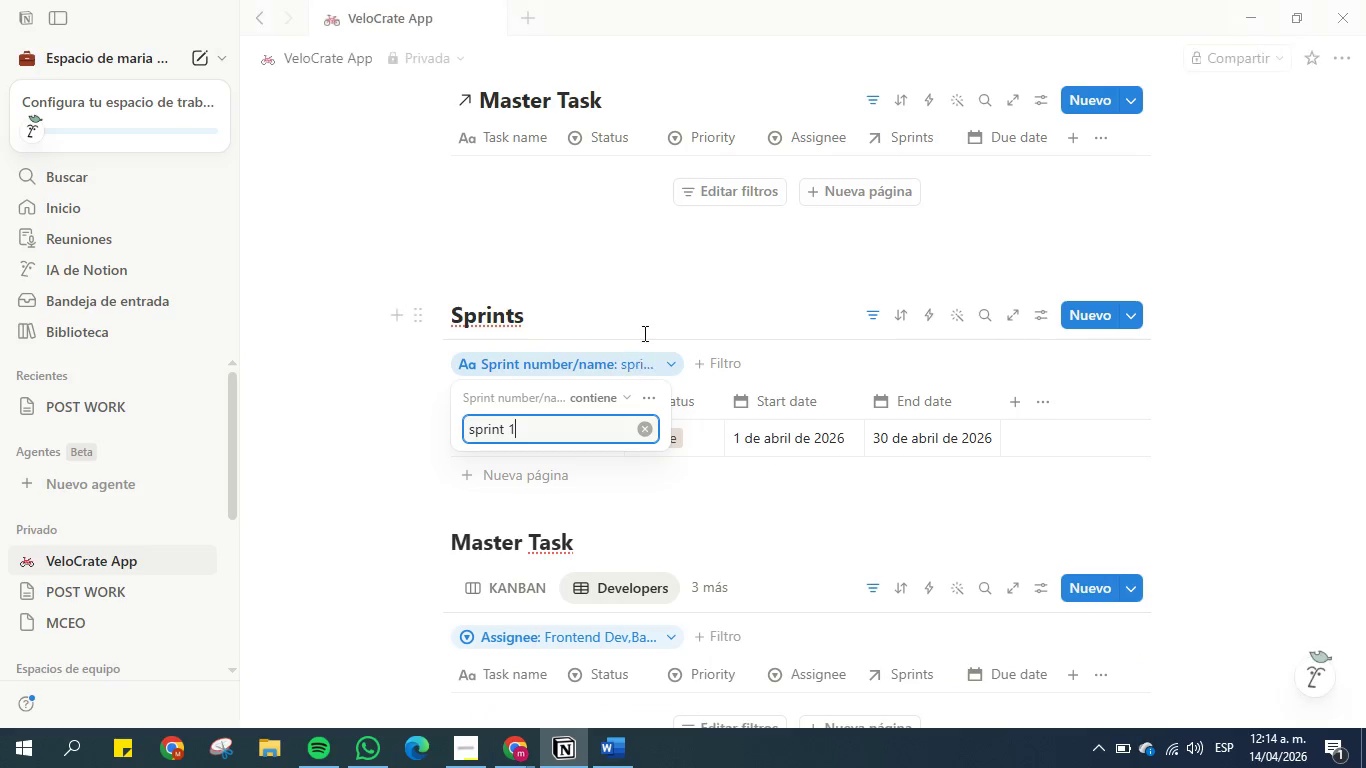 
left_click([665, 277])
 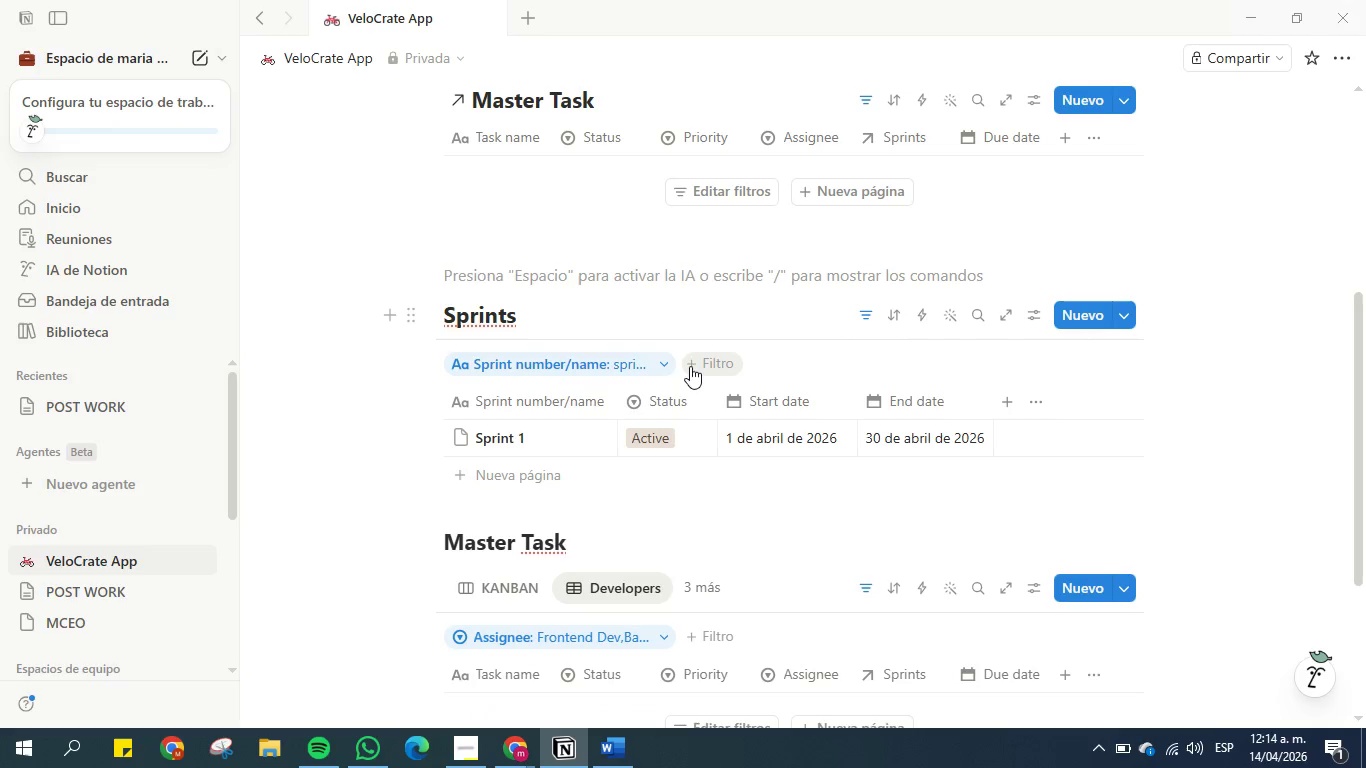 
left_click([691, 370])
 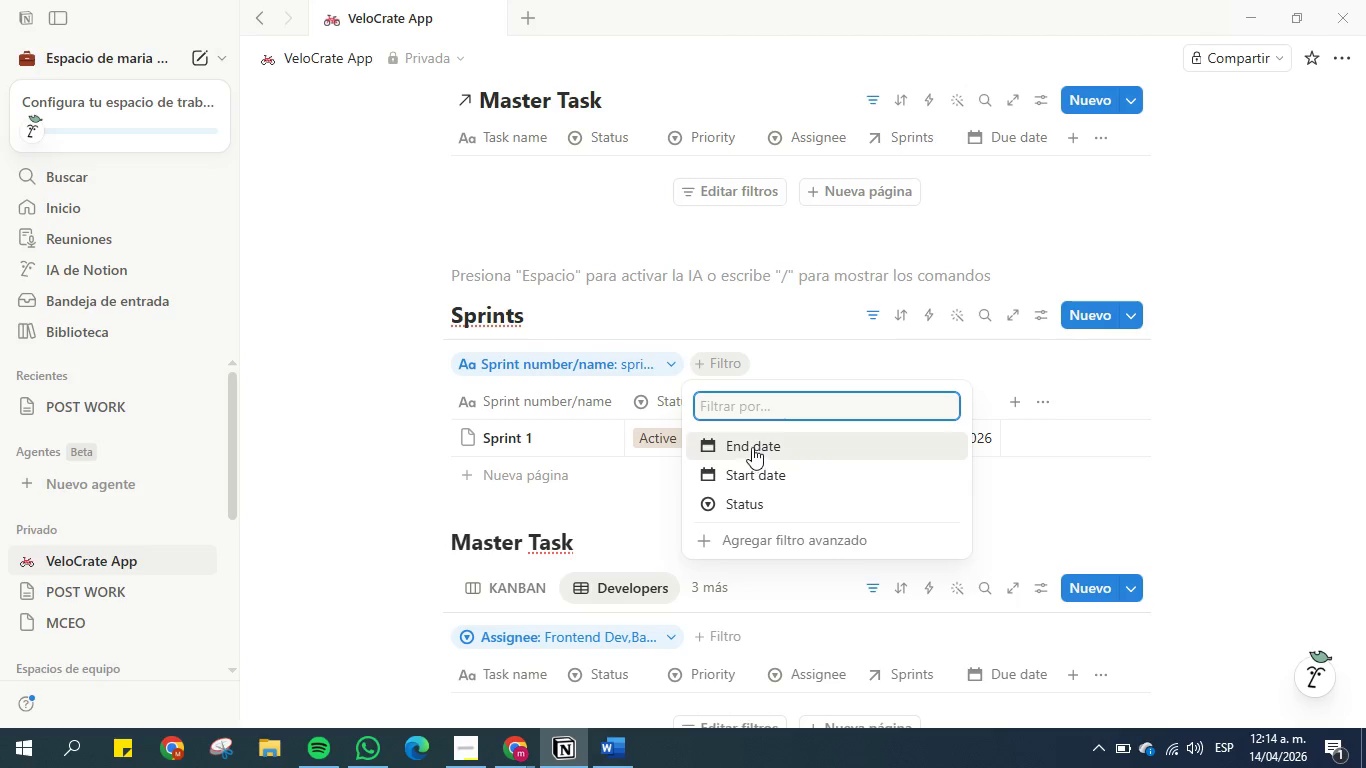 
left_click([756, 507])
 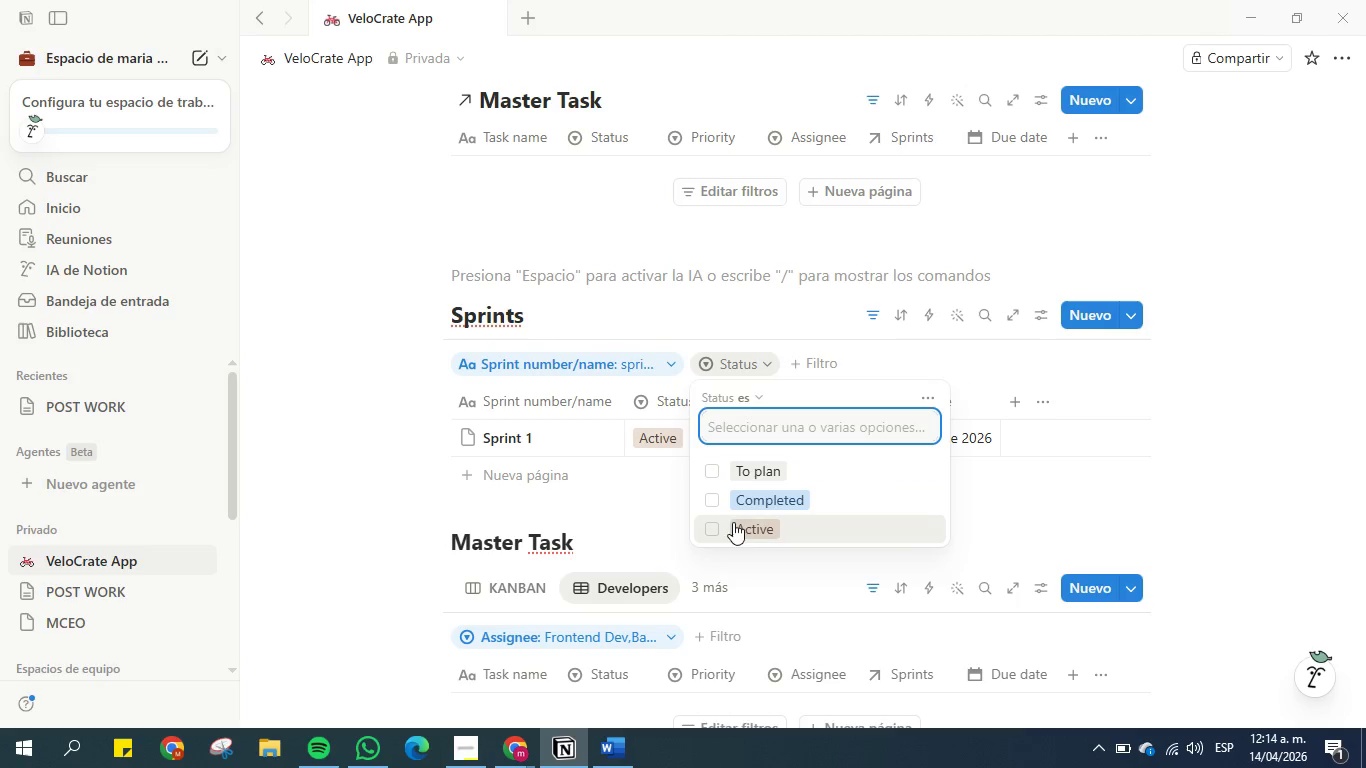 
left_click([714, 526])
 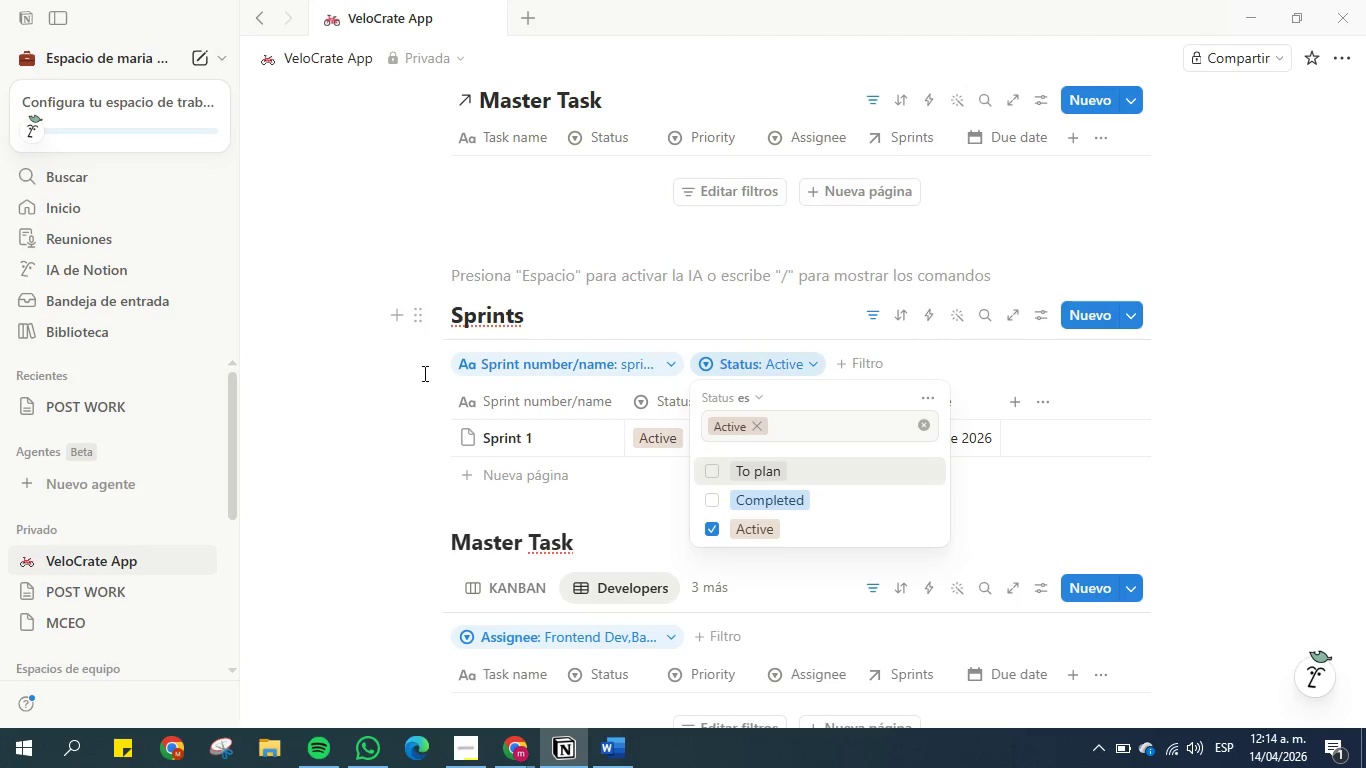 
left_click([411, 373])
 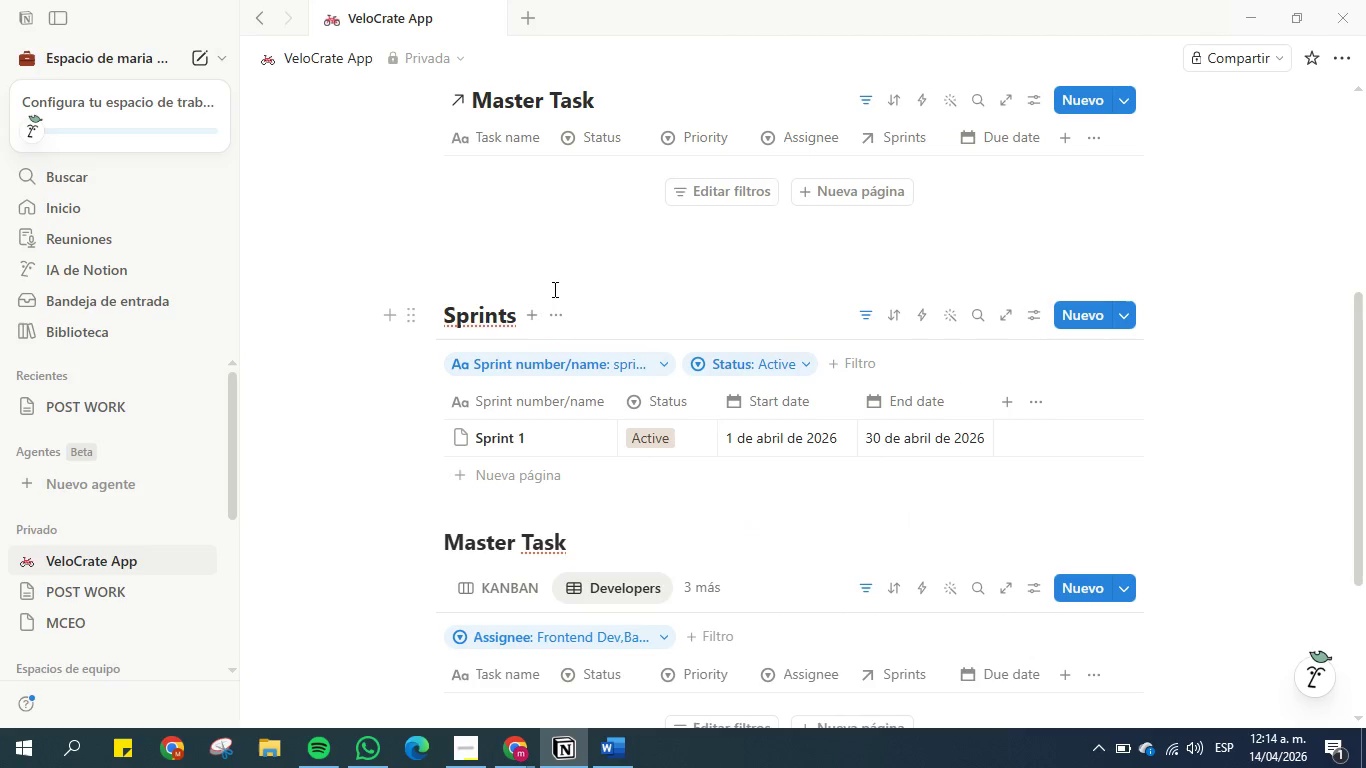 
left_click([457, 278])
 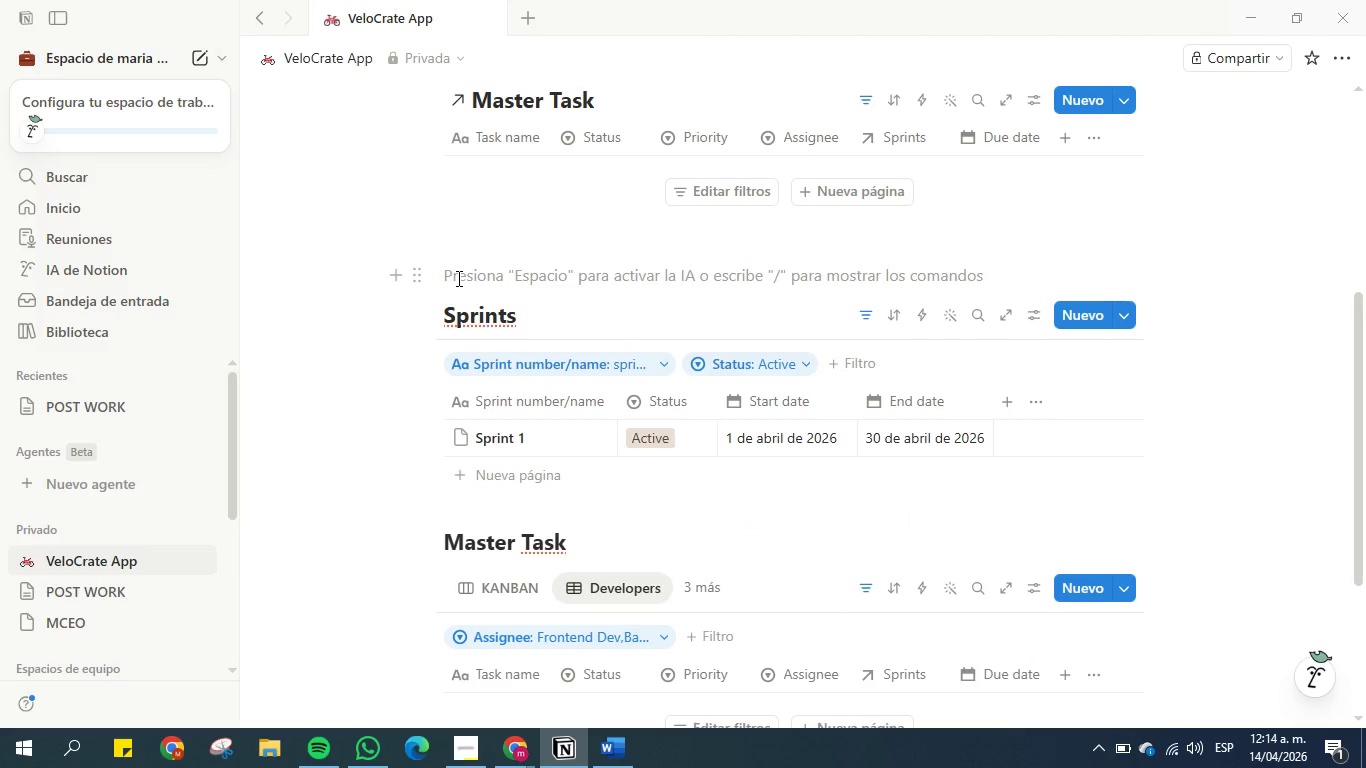 
wait(8.05)
 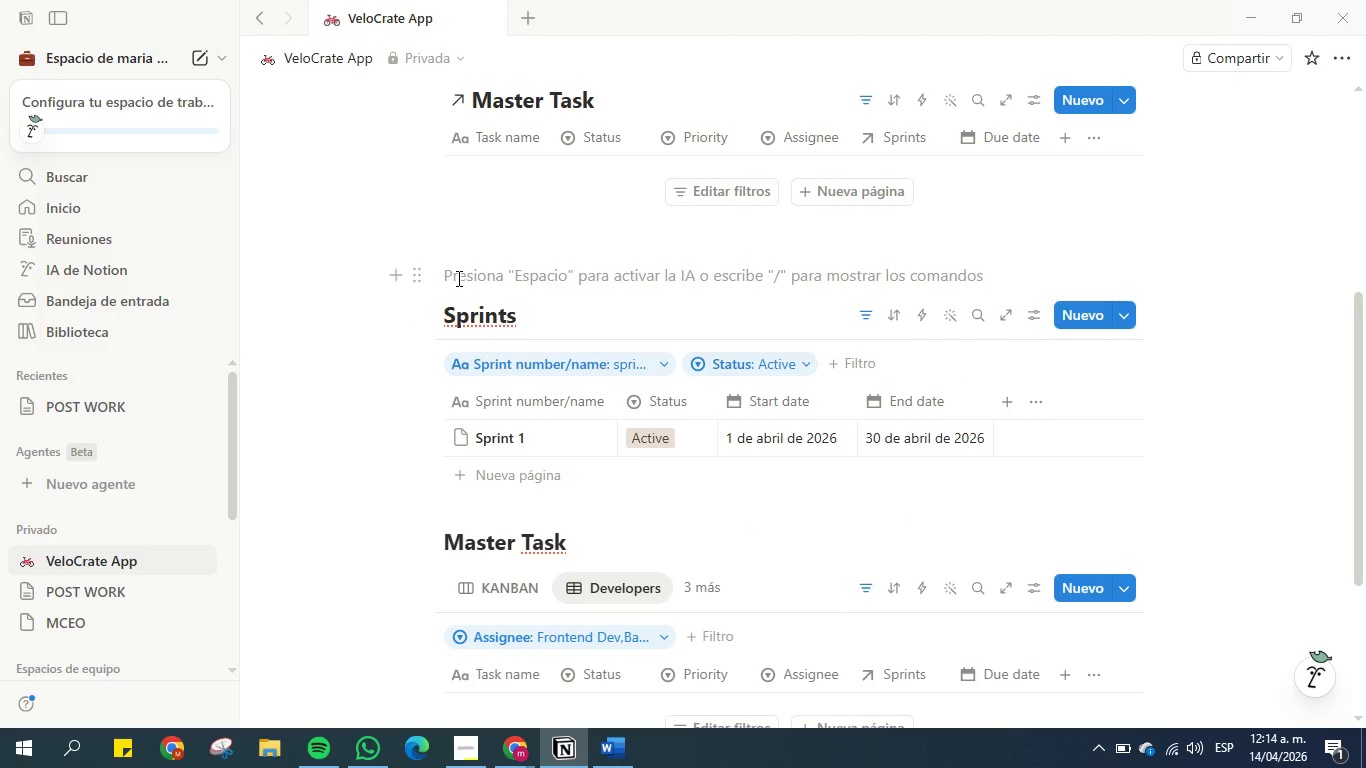 
scroll: coordinate [458, 276], scroll_direction: up, amount: 2.0
 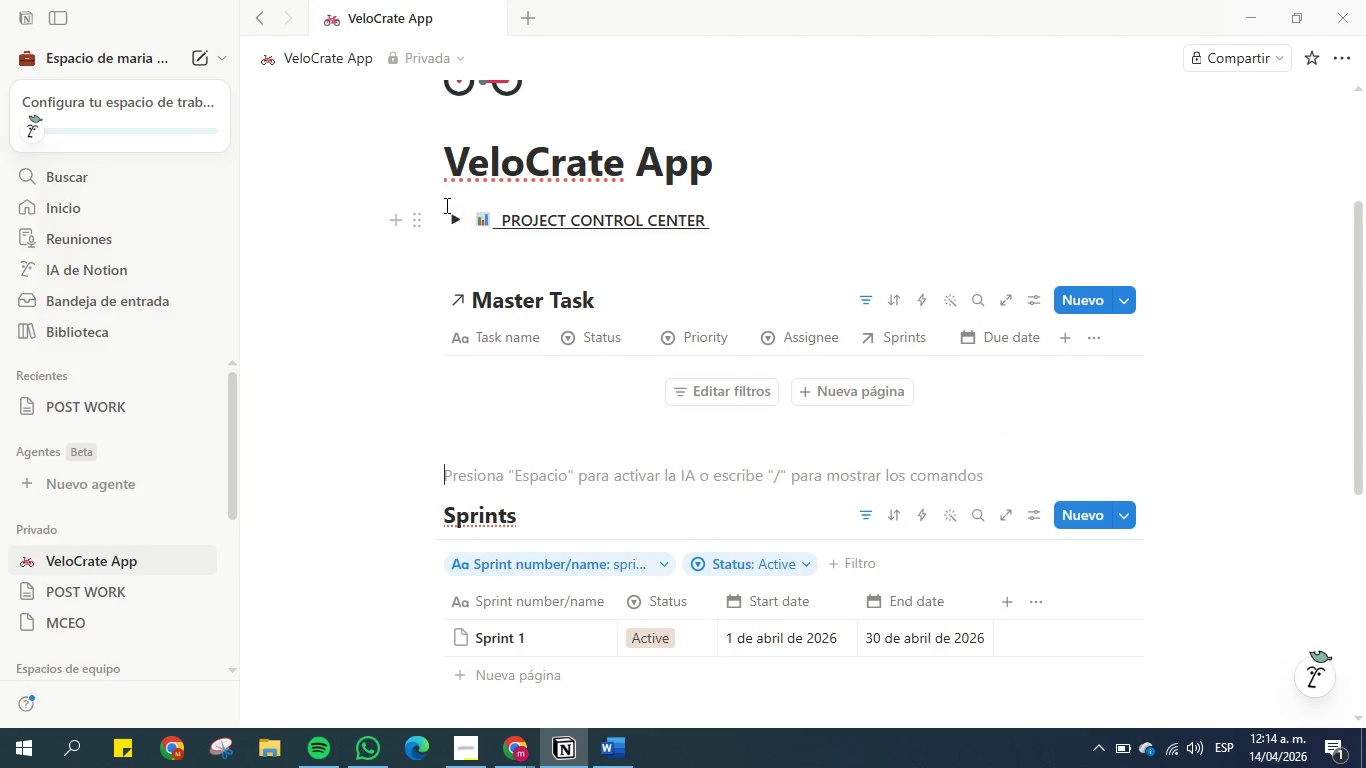 
left_click([445, 219])
 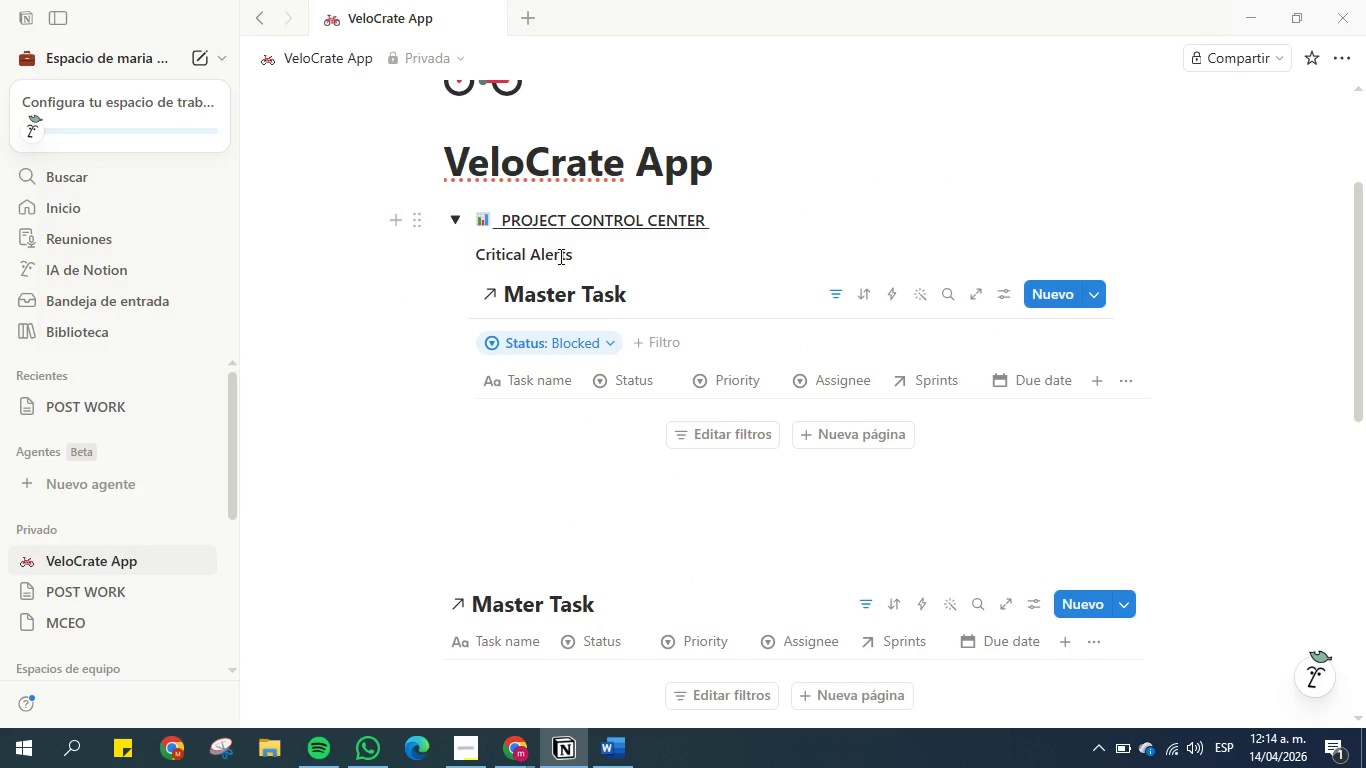 
scroll: coordinate [570, 494], scroll_direction: down, amount: 1.0
 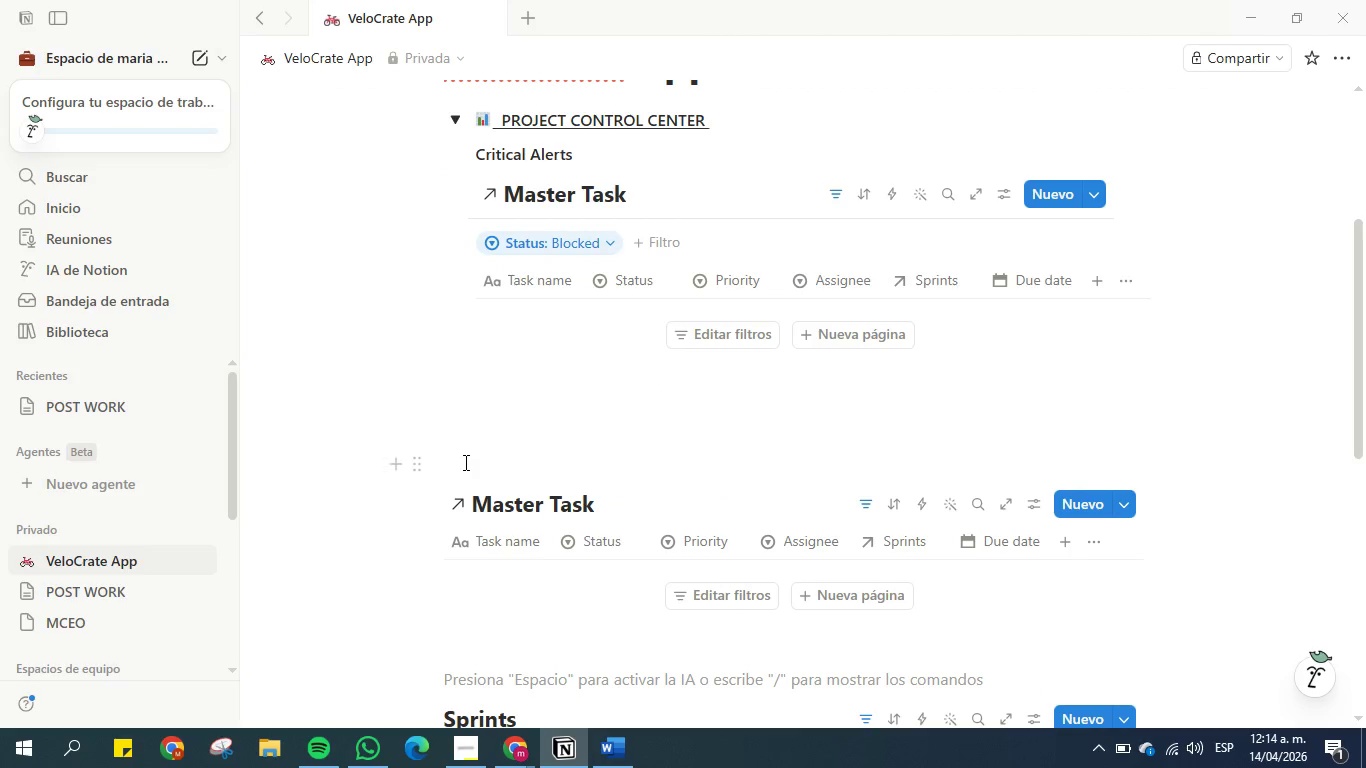 
left_click([464, 460])
 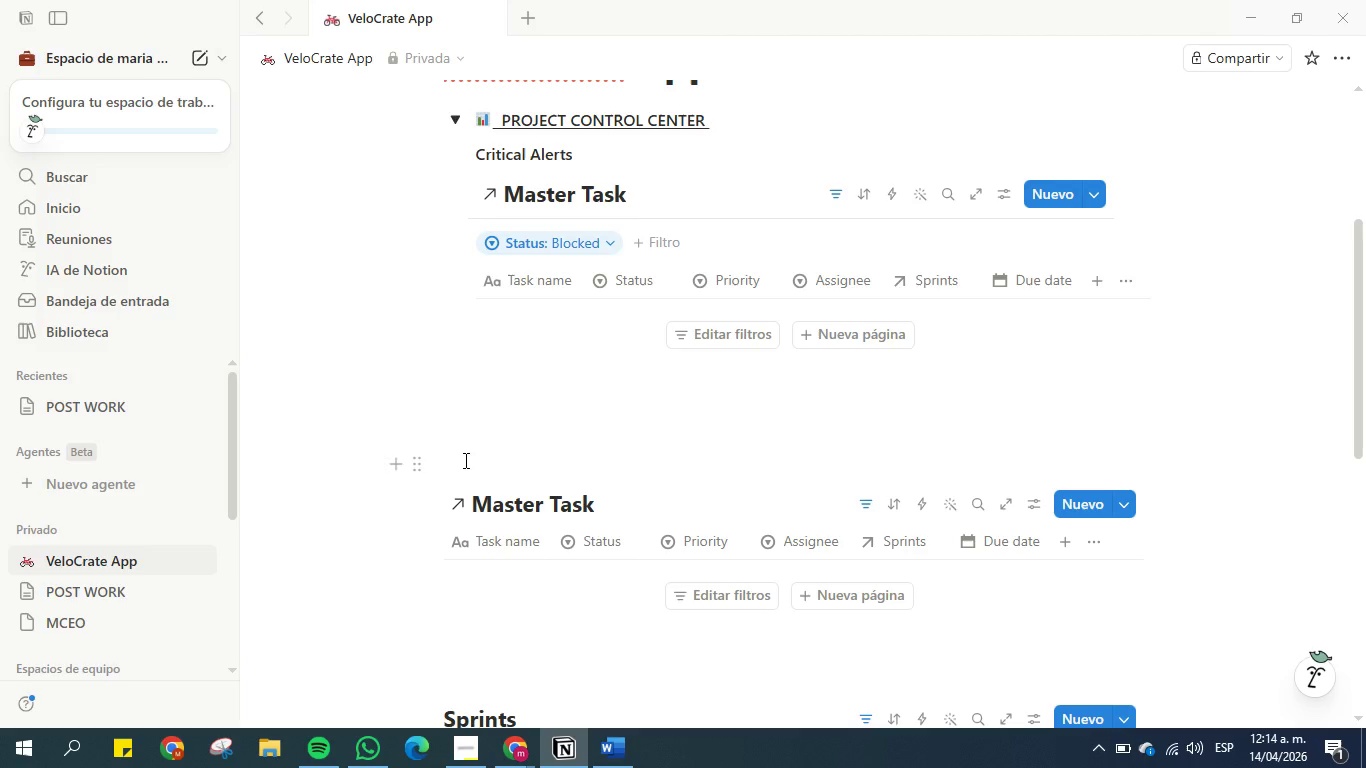 
type(Sprint Actual )
 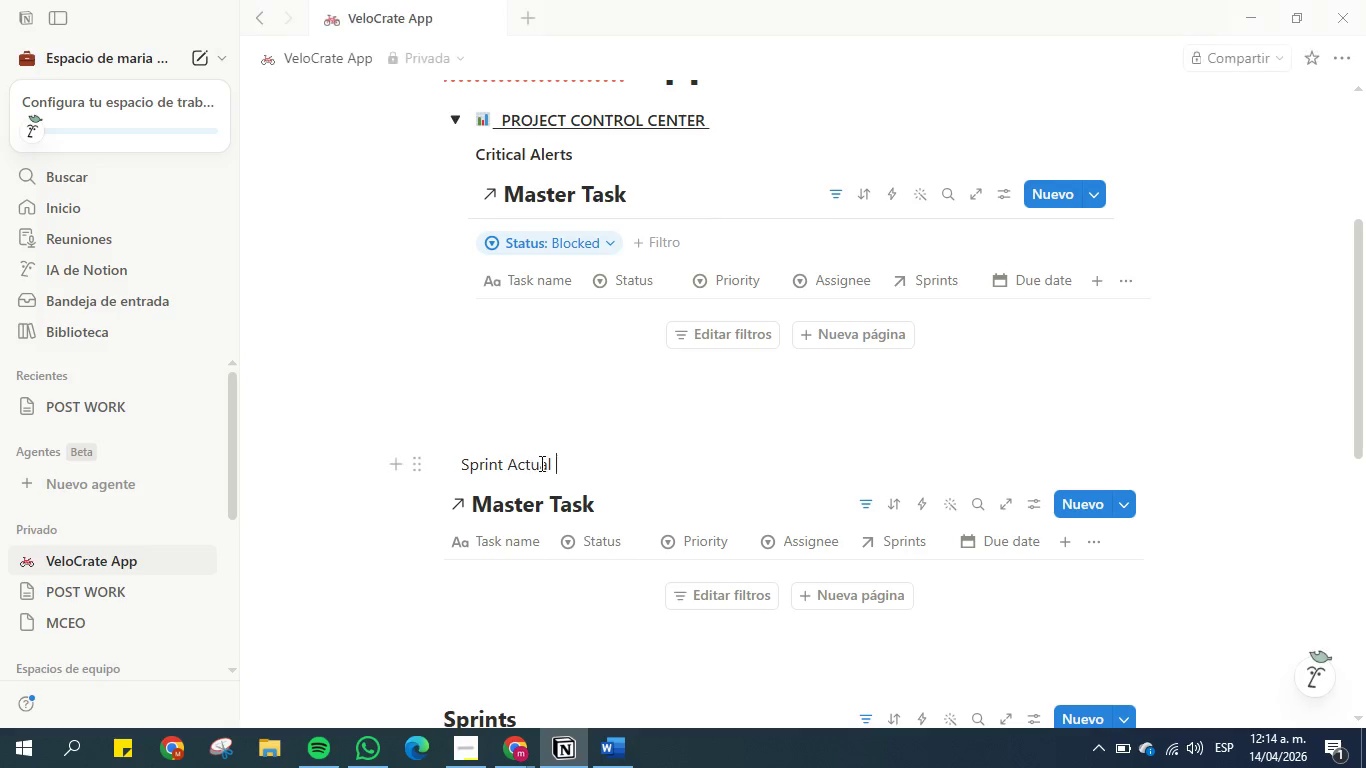 
left_click_drag(start_coordinate=[569, 466], to_coordinate=[457, 469])
 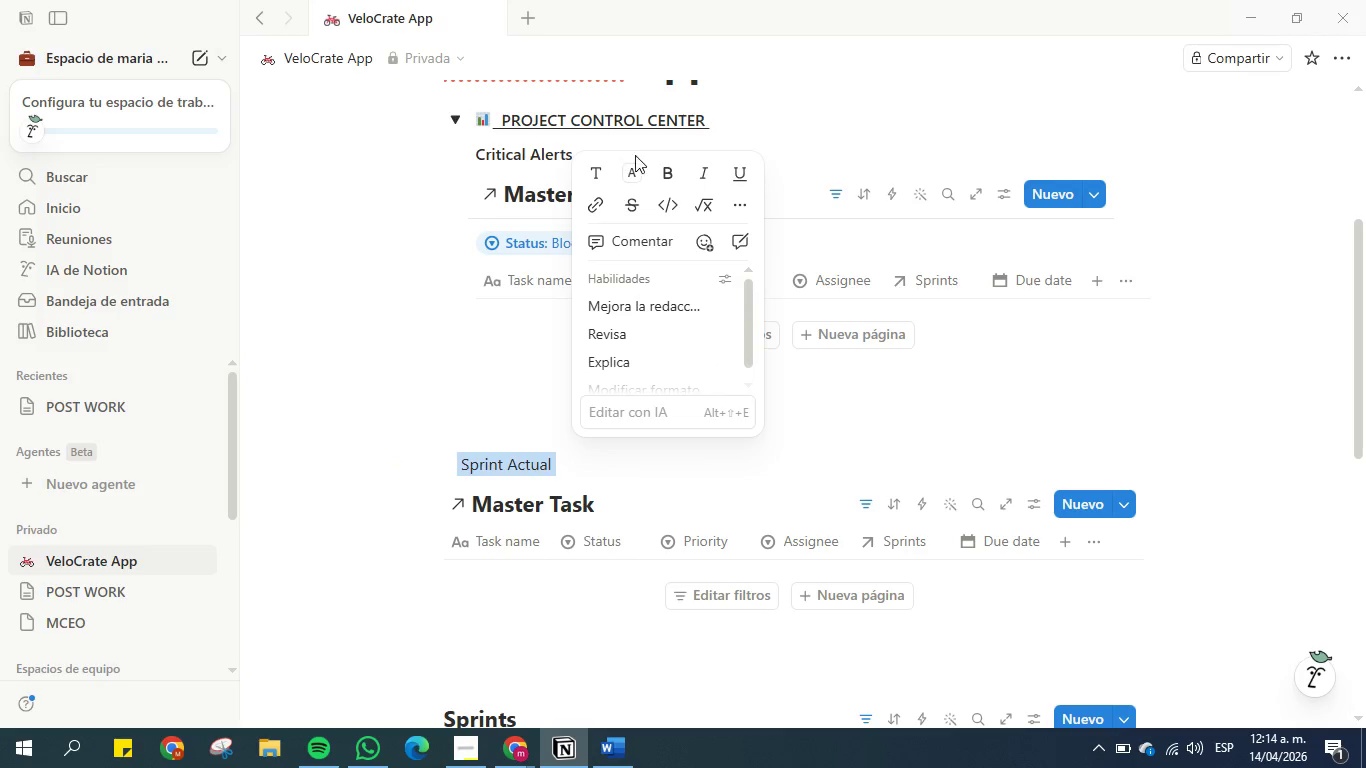 
left_click([665, 175])
 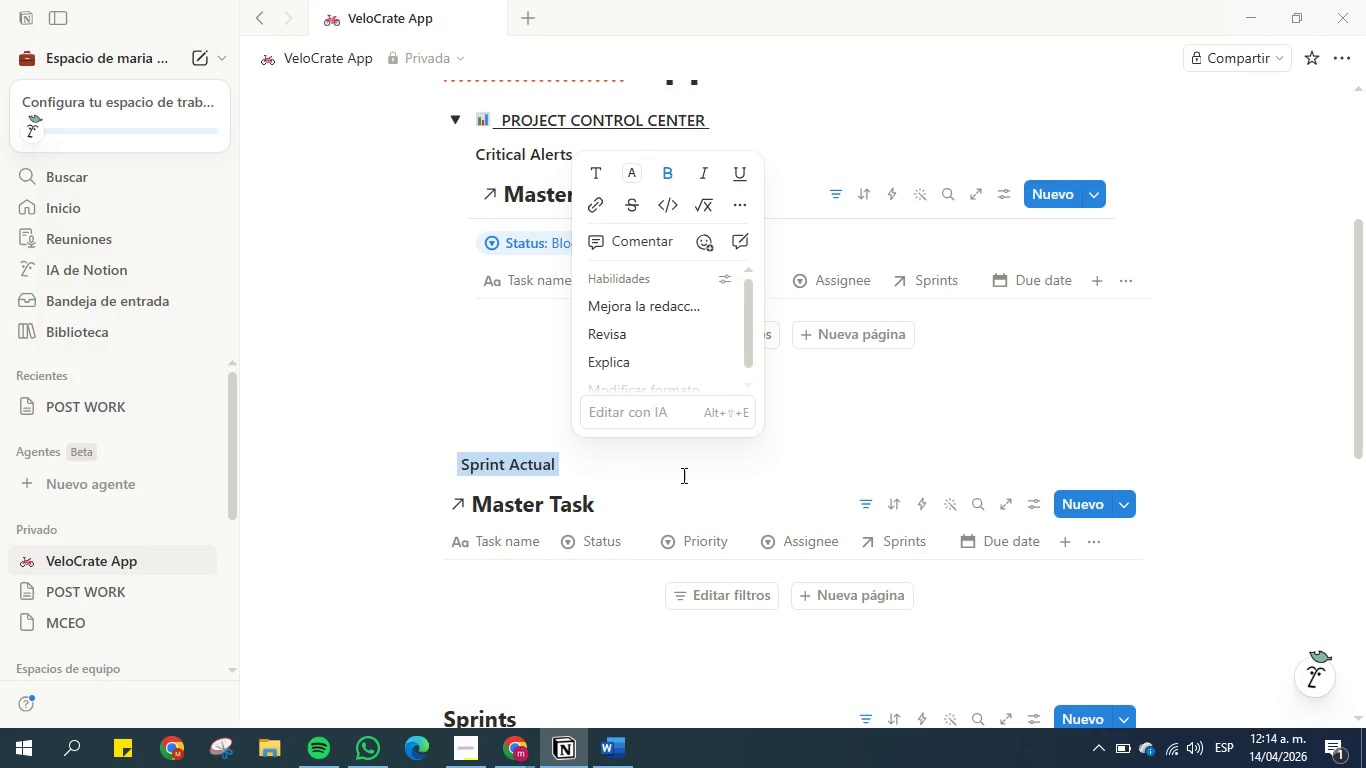 
left_click([682, 475])
 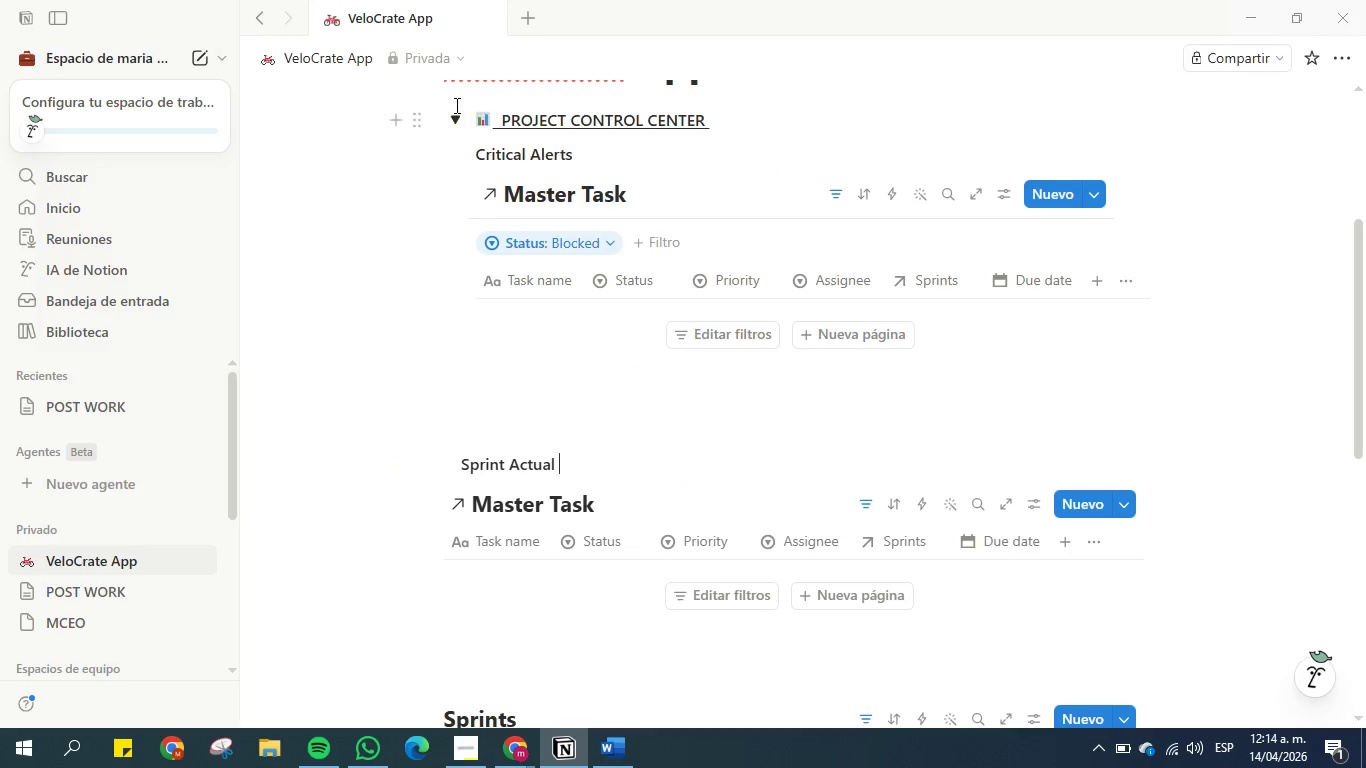 
left_click([455, 116])
 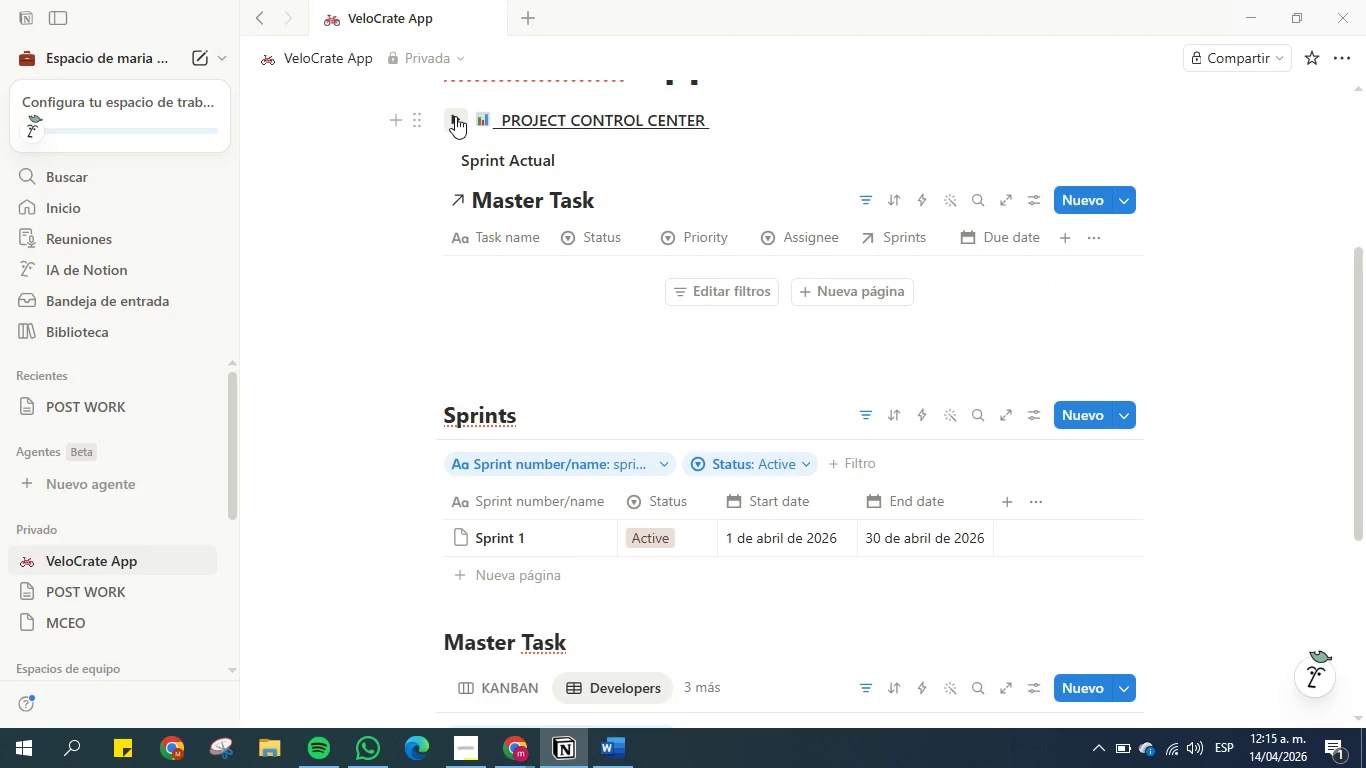 
left_click([455, 116])
 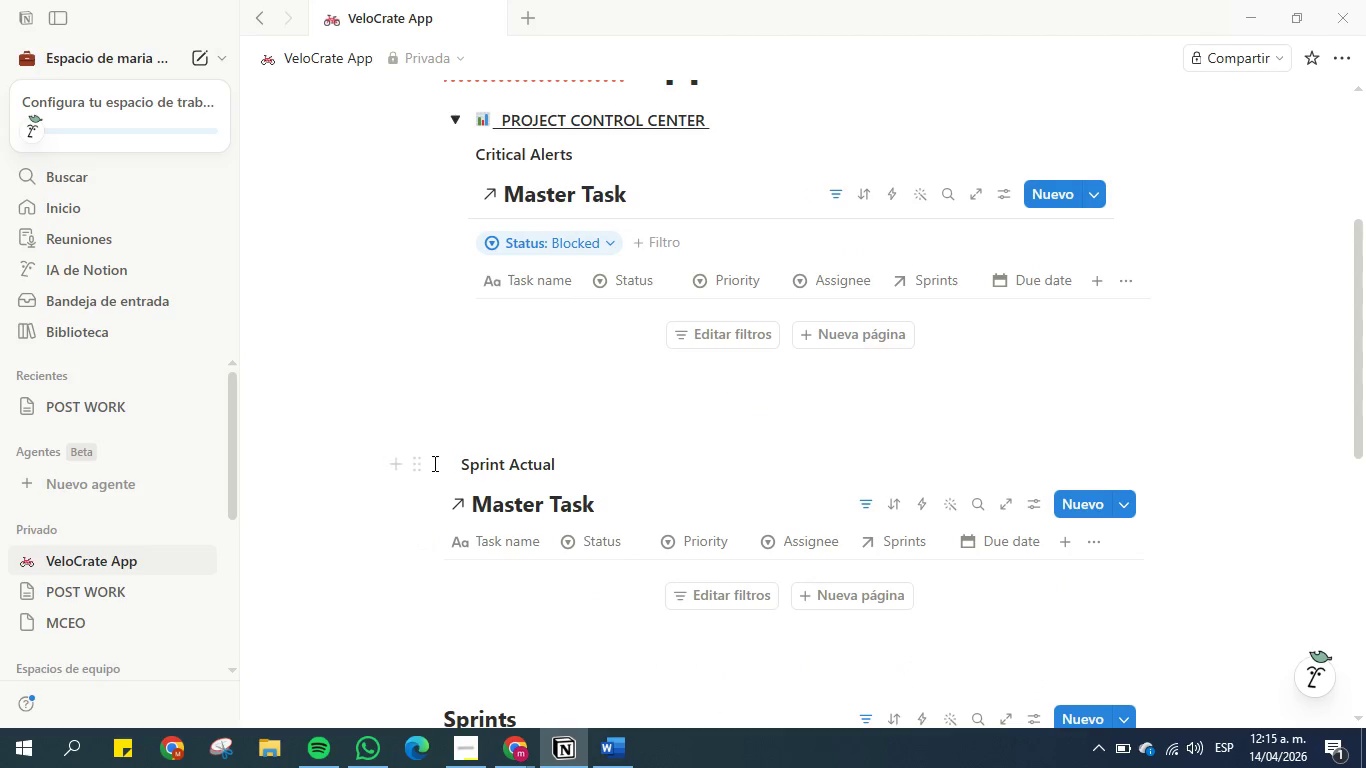 
left_click_drag(start_coordinate=[420, 466], to_coordinate=[475, 404])
 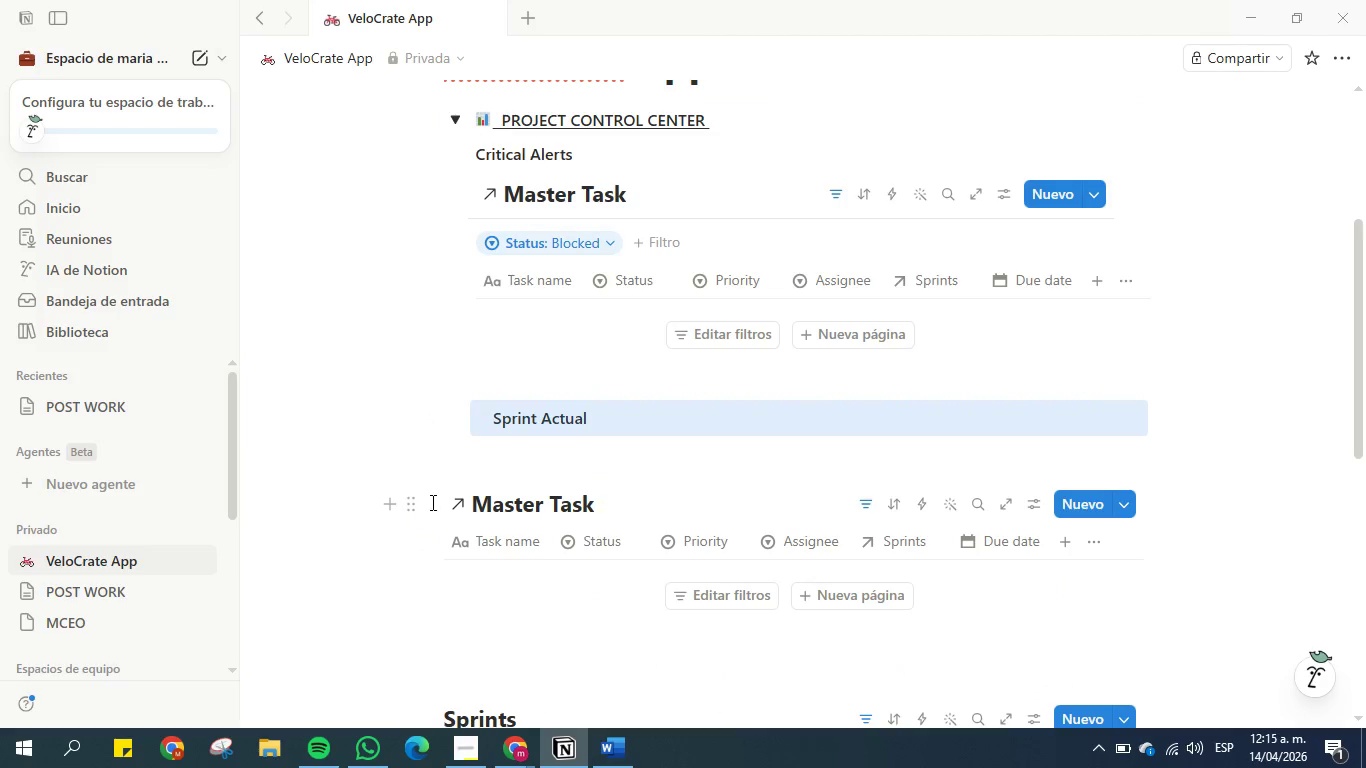 
left_click_drag(start_coordinate=[414, 508], to_coordinate=[499, 445])
 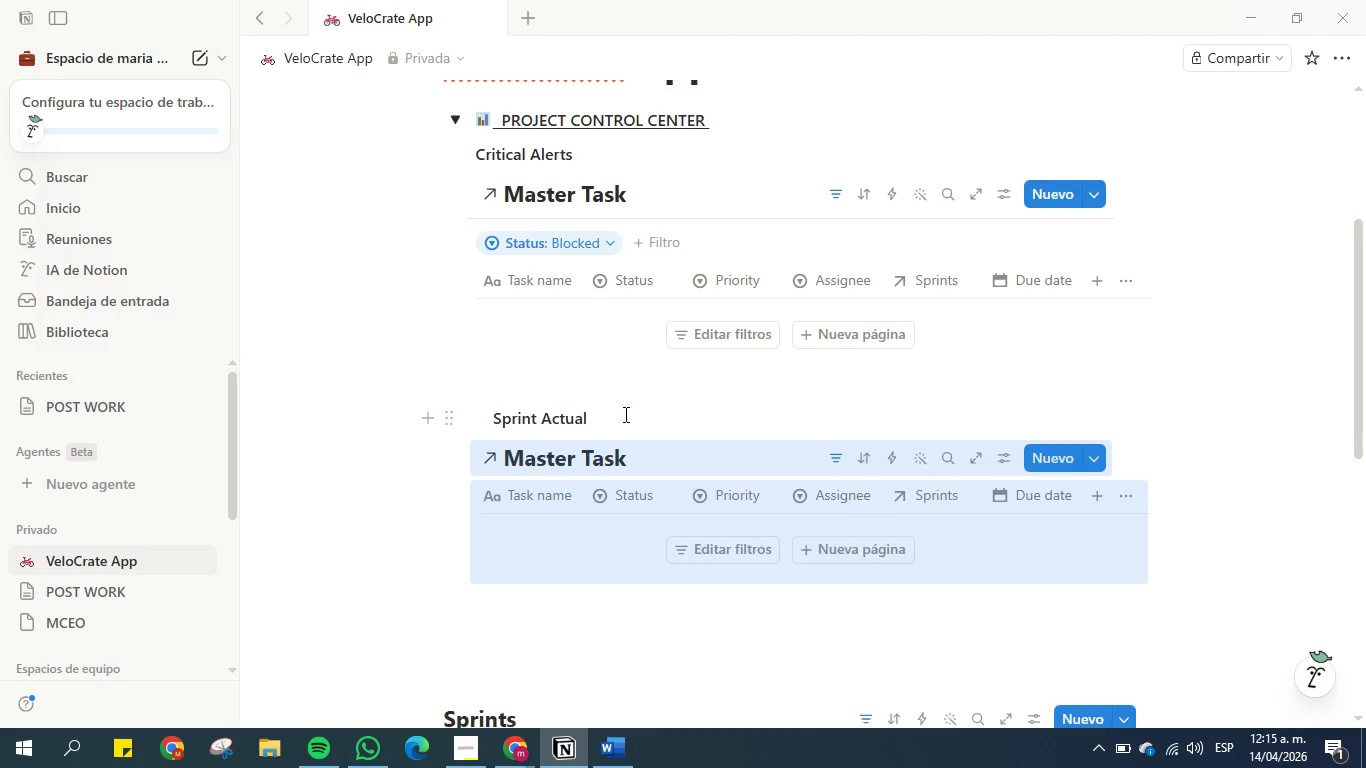 
left_click([643, 412])
 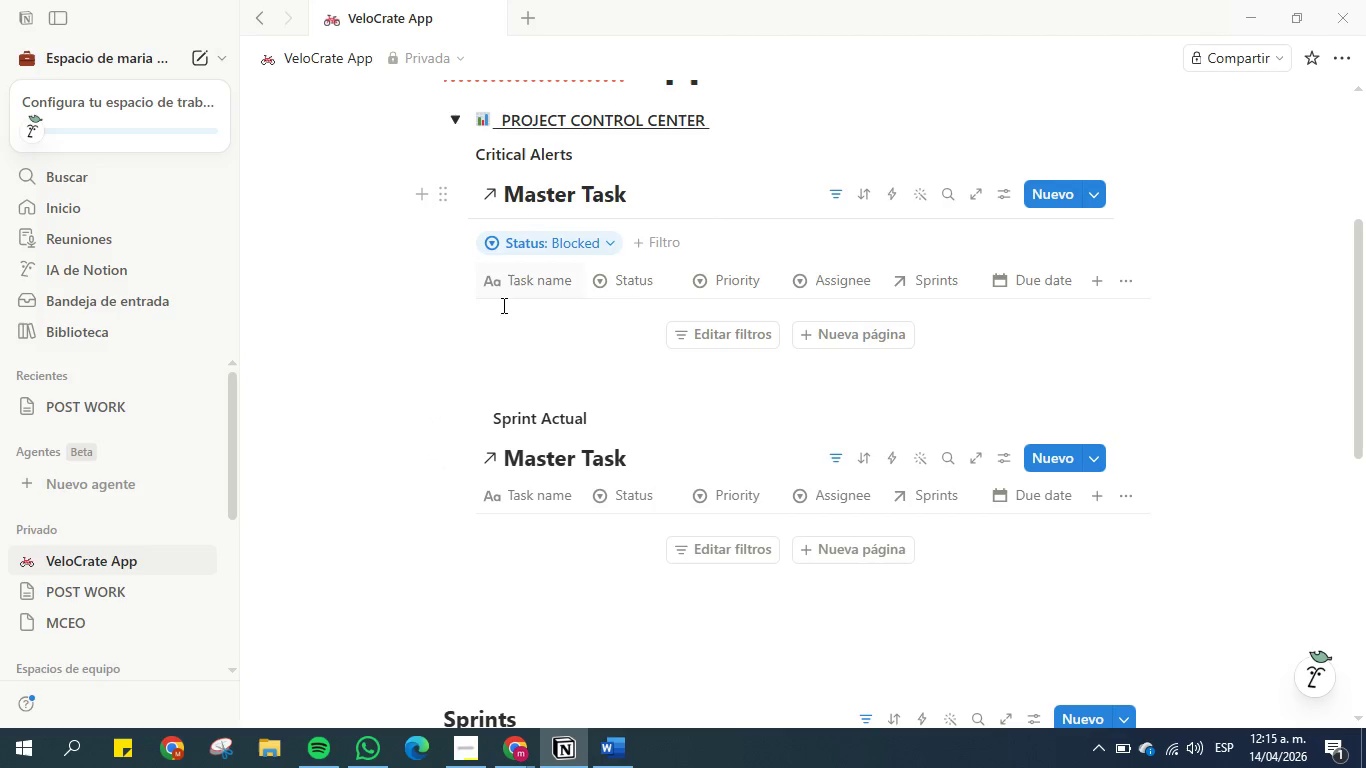 
scroll: coordinate [504, 313], scroll_direction: up, amount: 1.0
 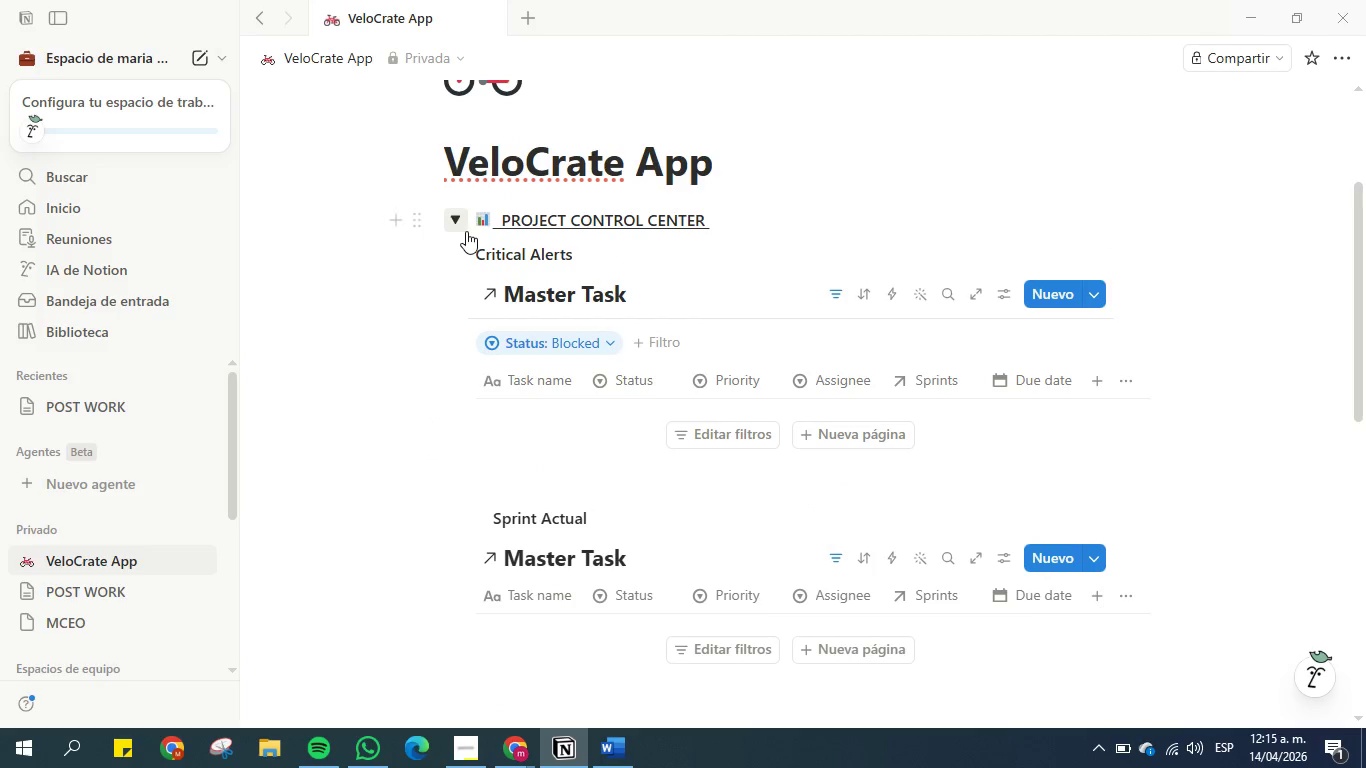 
left_click([460, 224])
 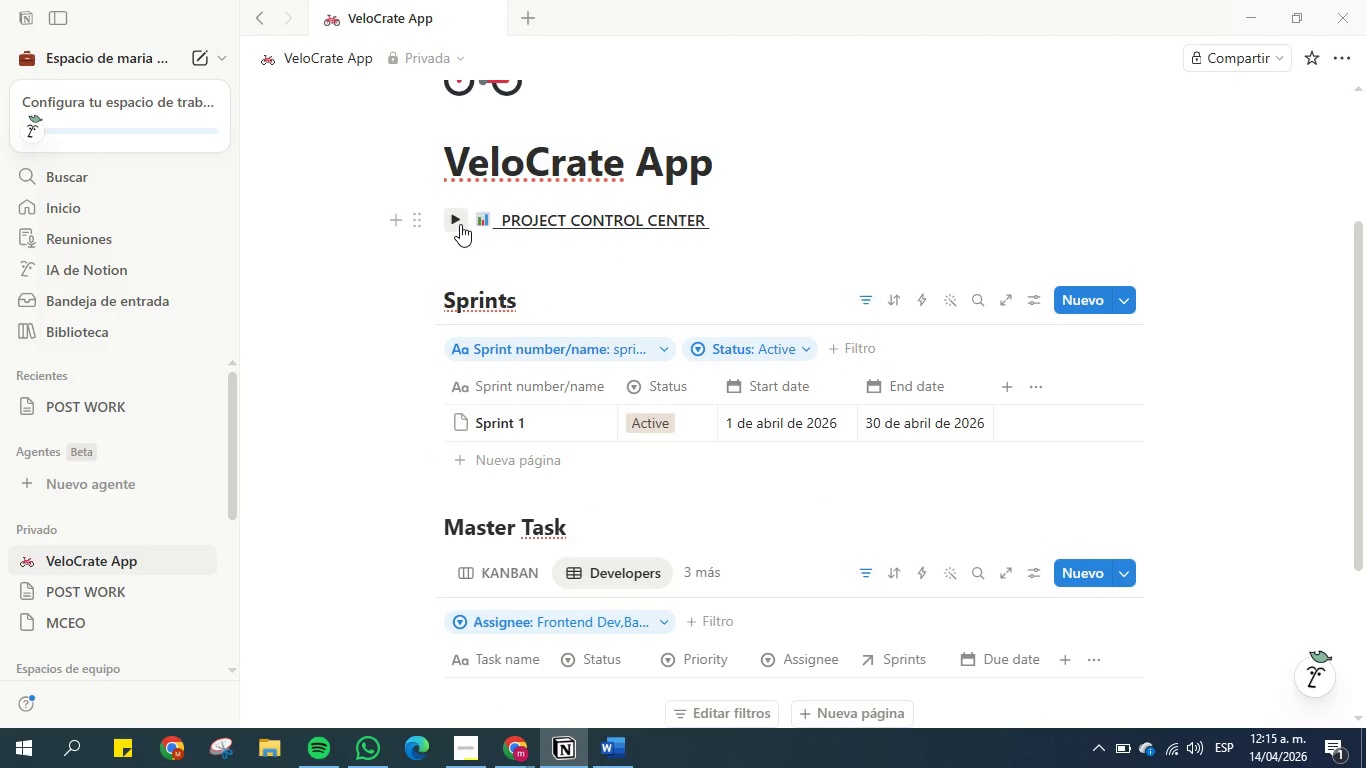 
left_click([460, 224])
 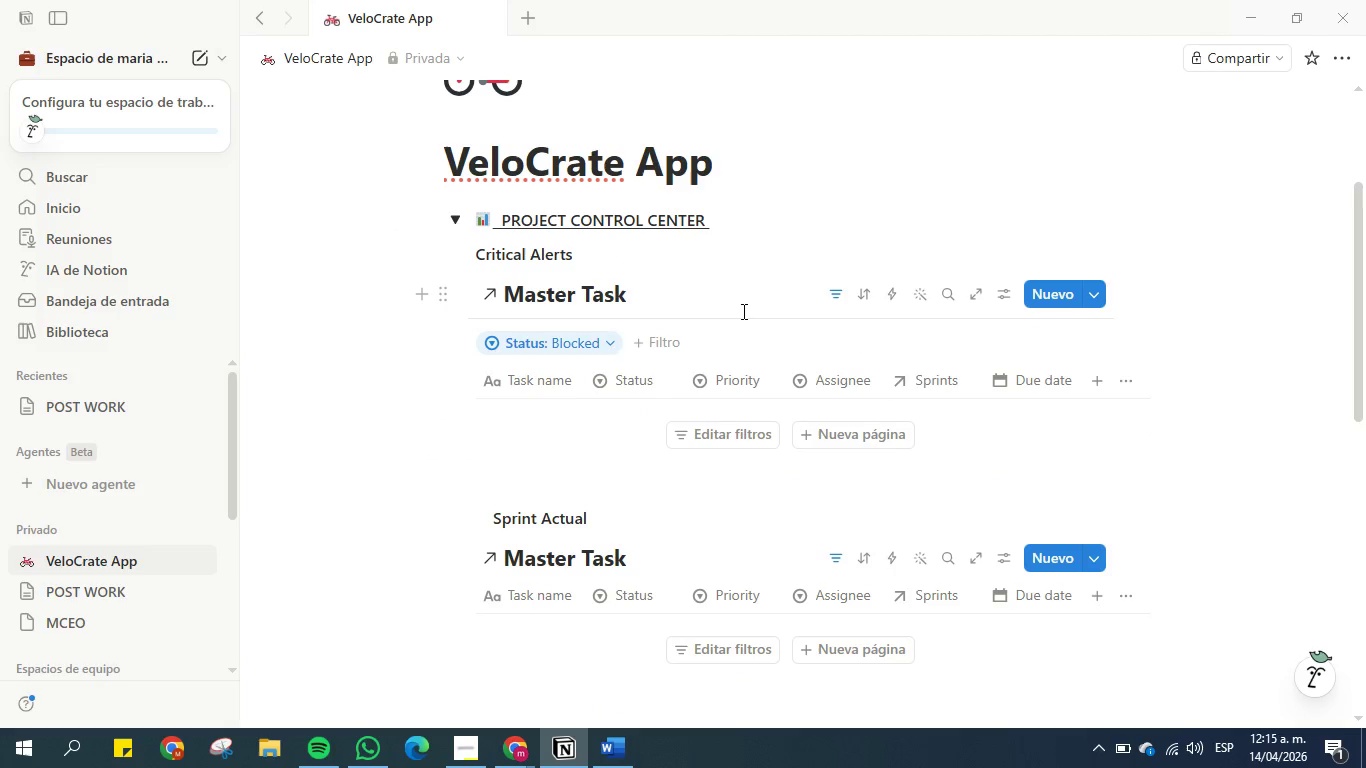 
scroll: coordinate [742, 311], scroll_direction: down, amount: 1.0
 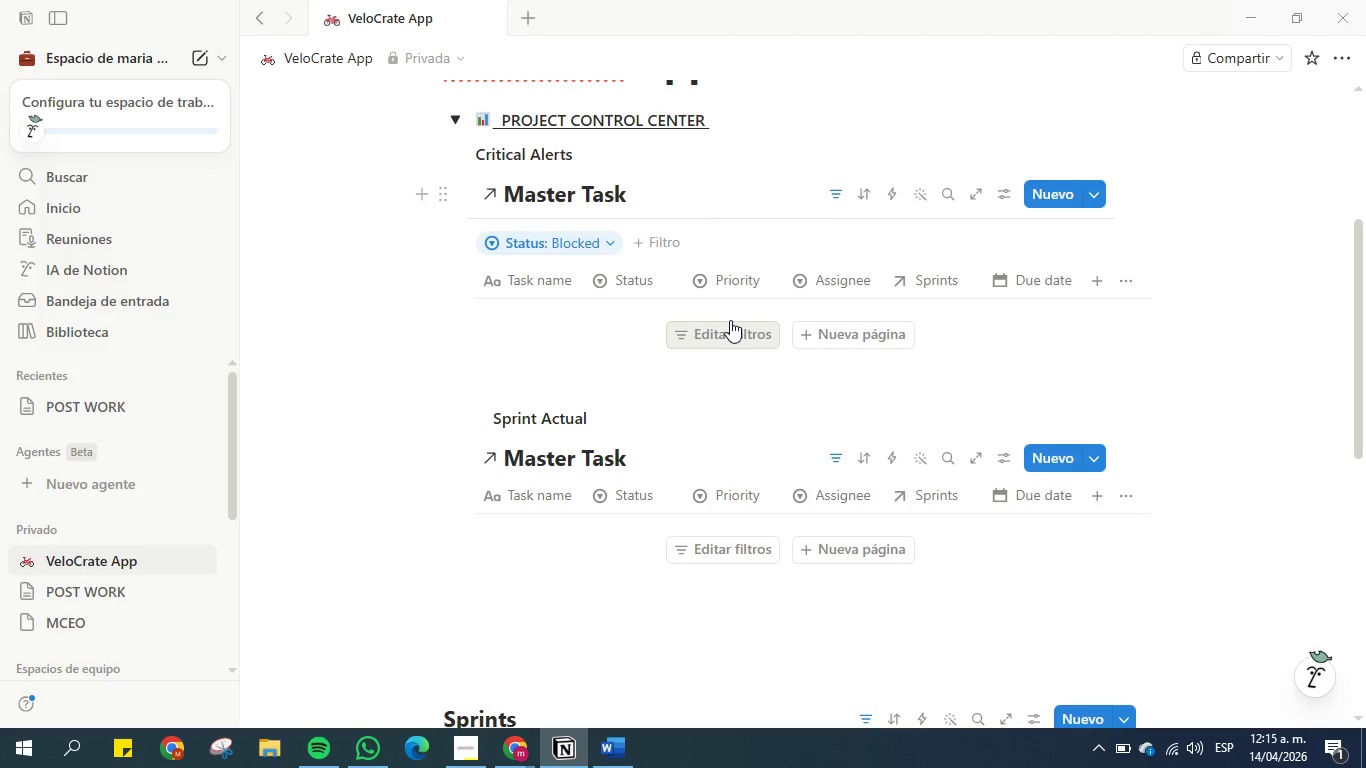 
wait(19.18)
 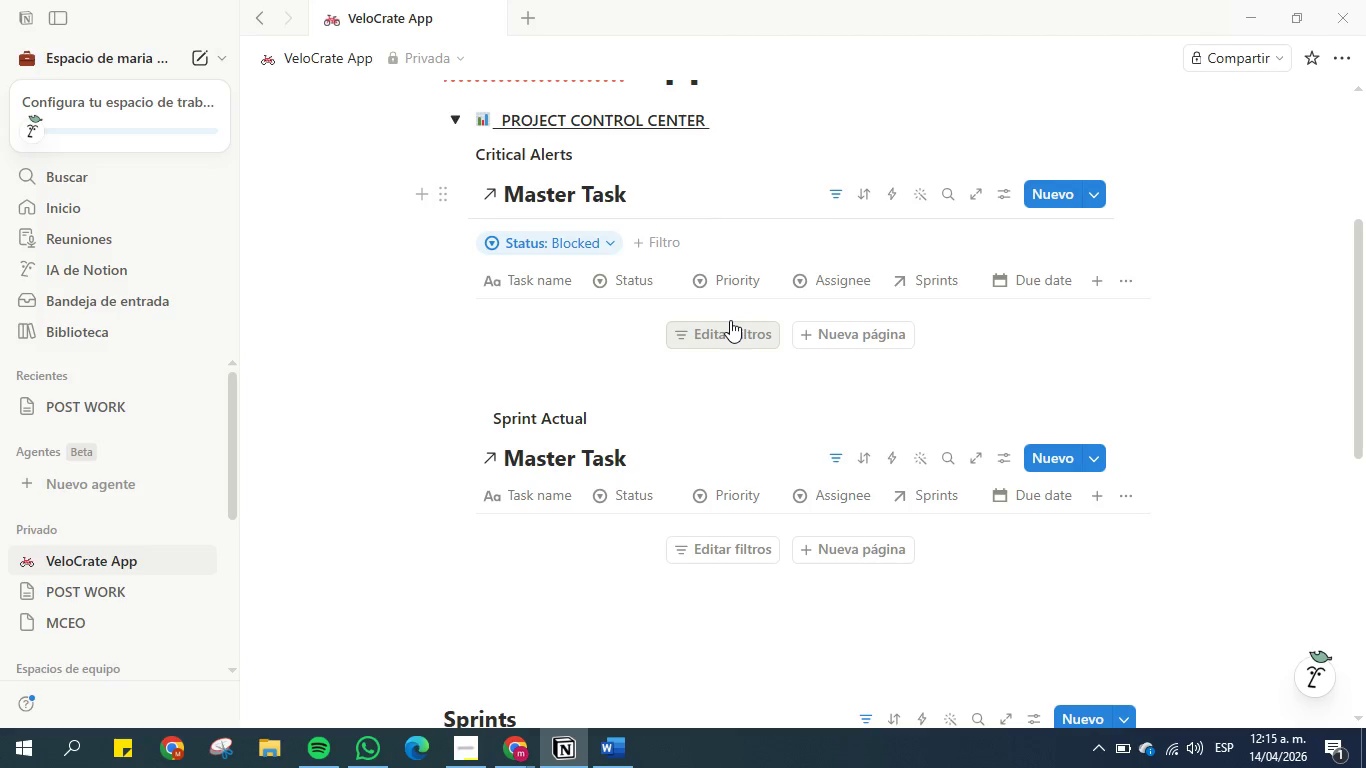 
scroll: coordinate [609, 372], scroll_direction: up, amount: 2.0
 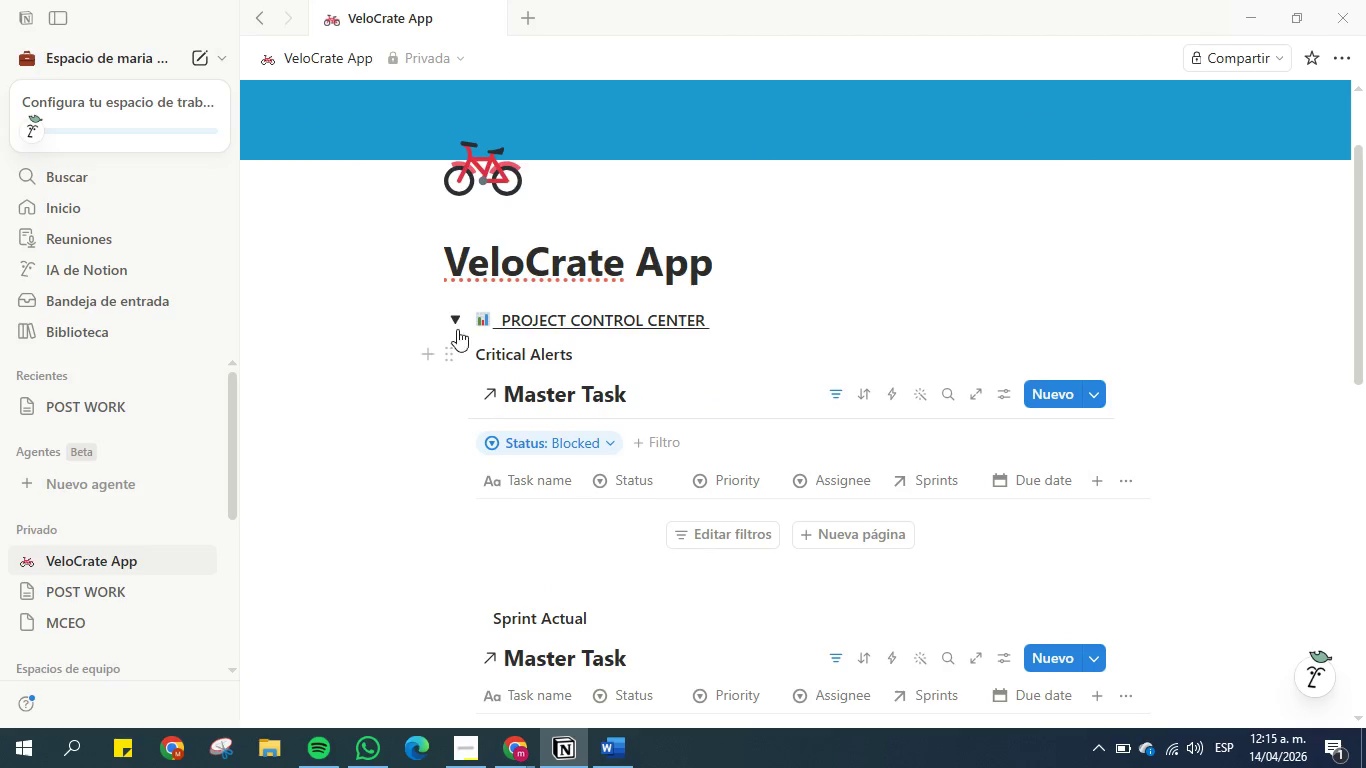 
left_click([453, 317])
 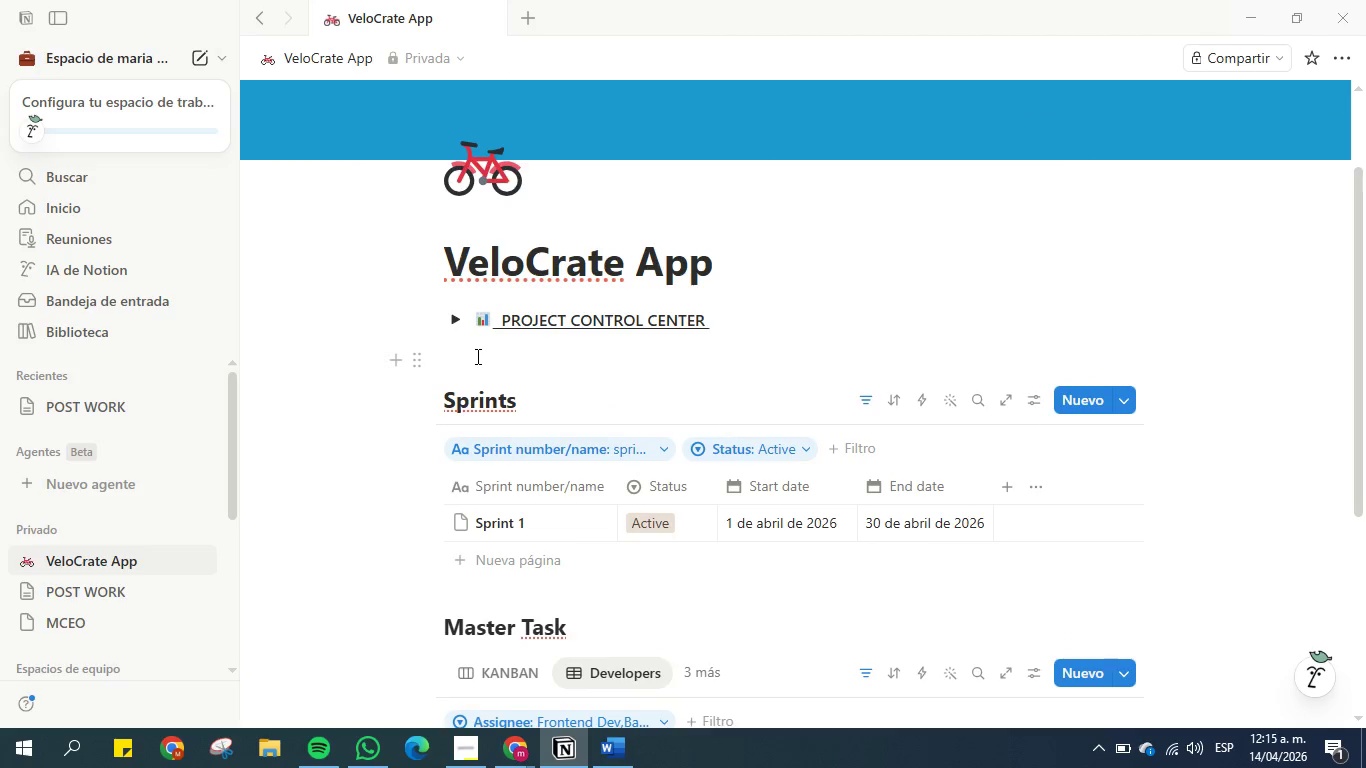 
left_click([473, 359])
 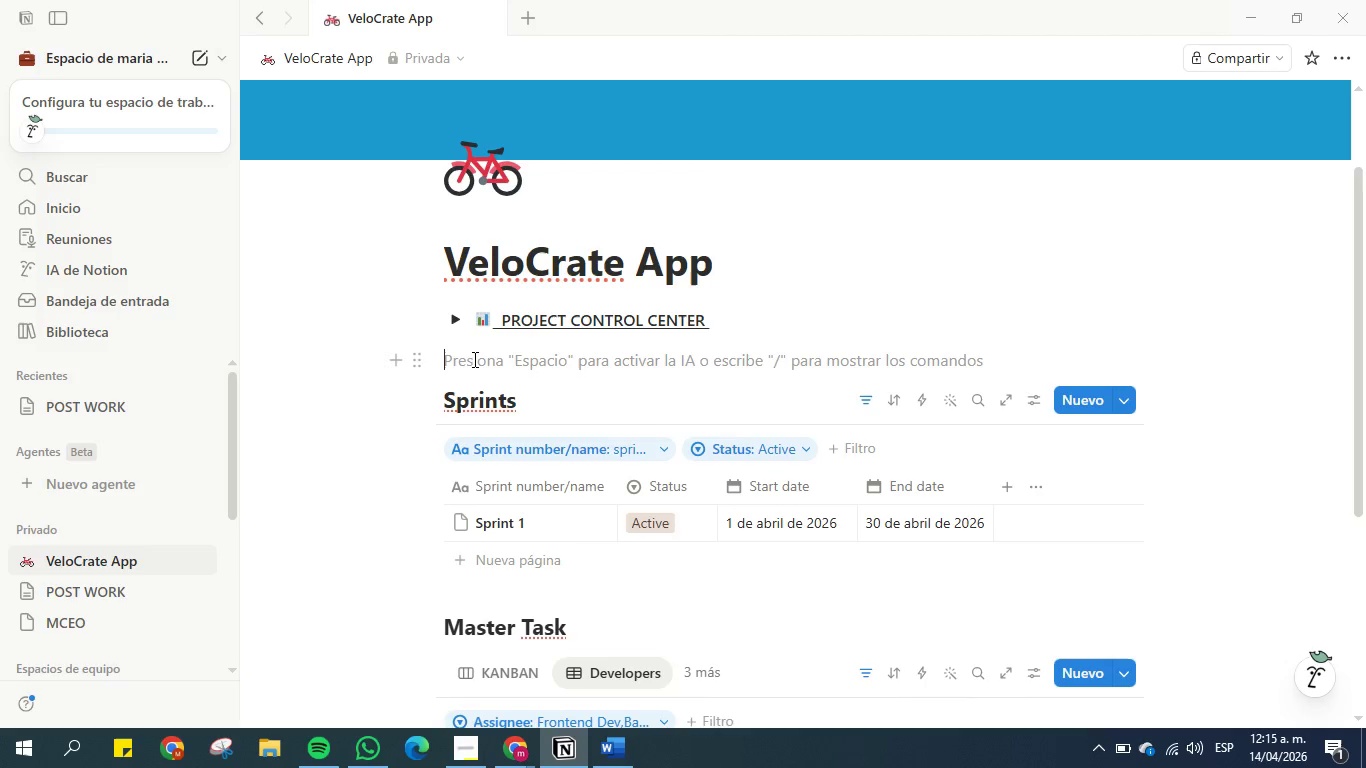 
key(Enter)
 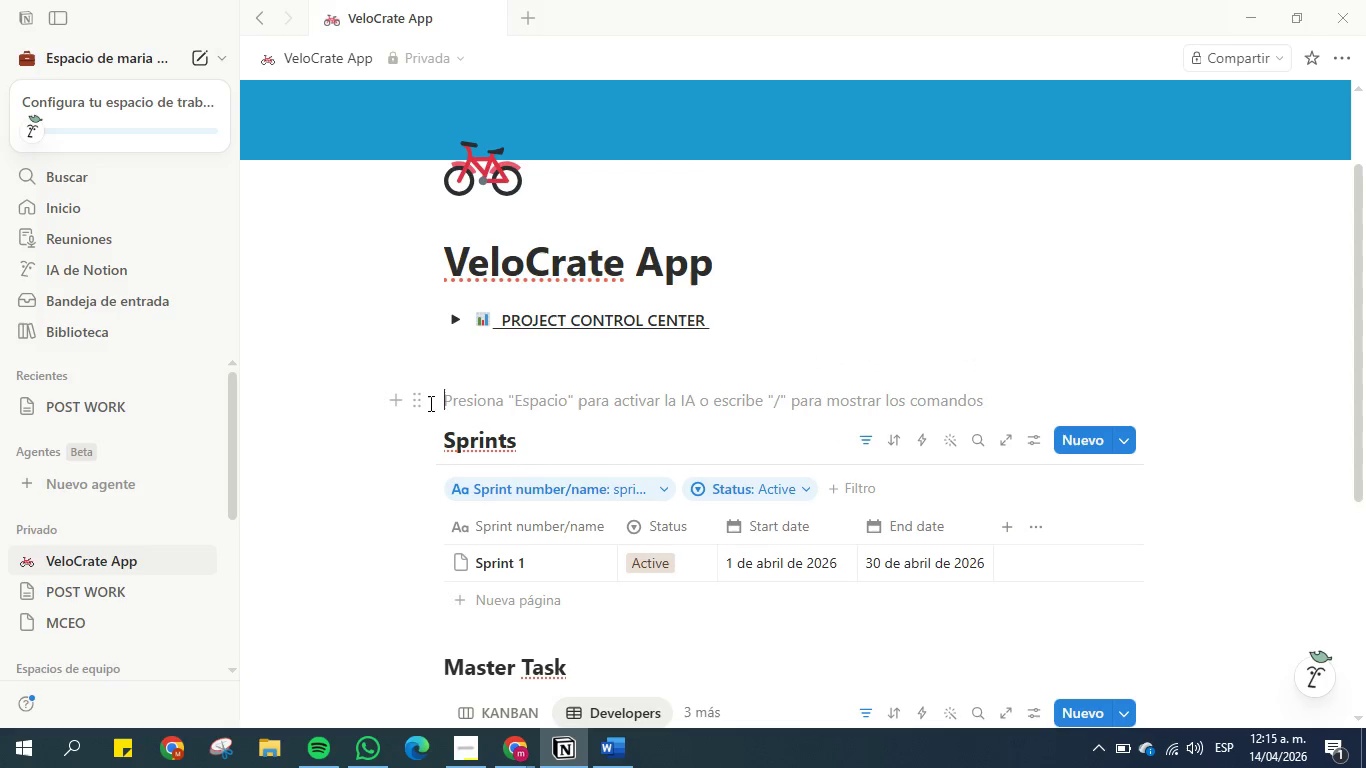 
left_click_drag(start_coordinate=[418, 403], to_coordinate=[420, 297])
 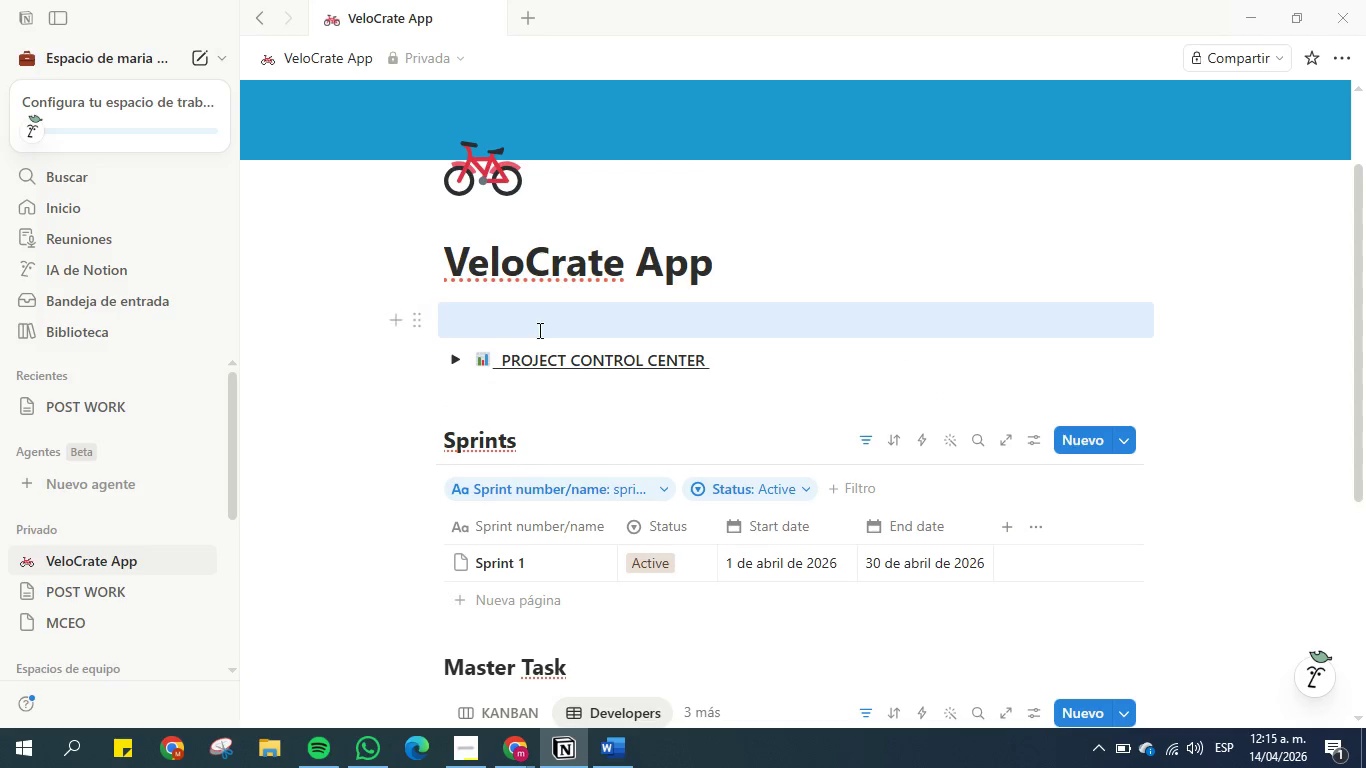 
left_click([540, 330])
 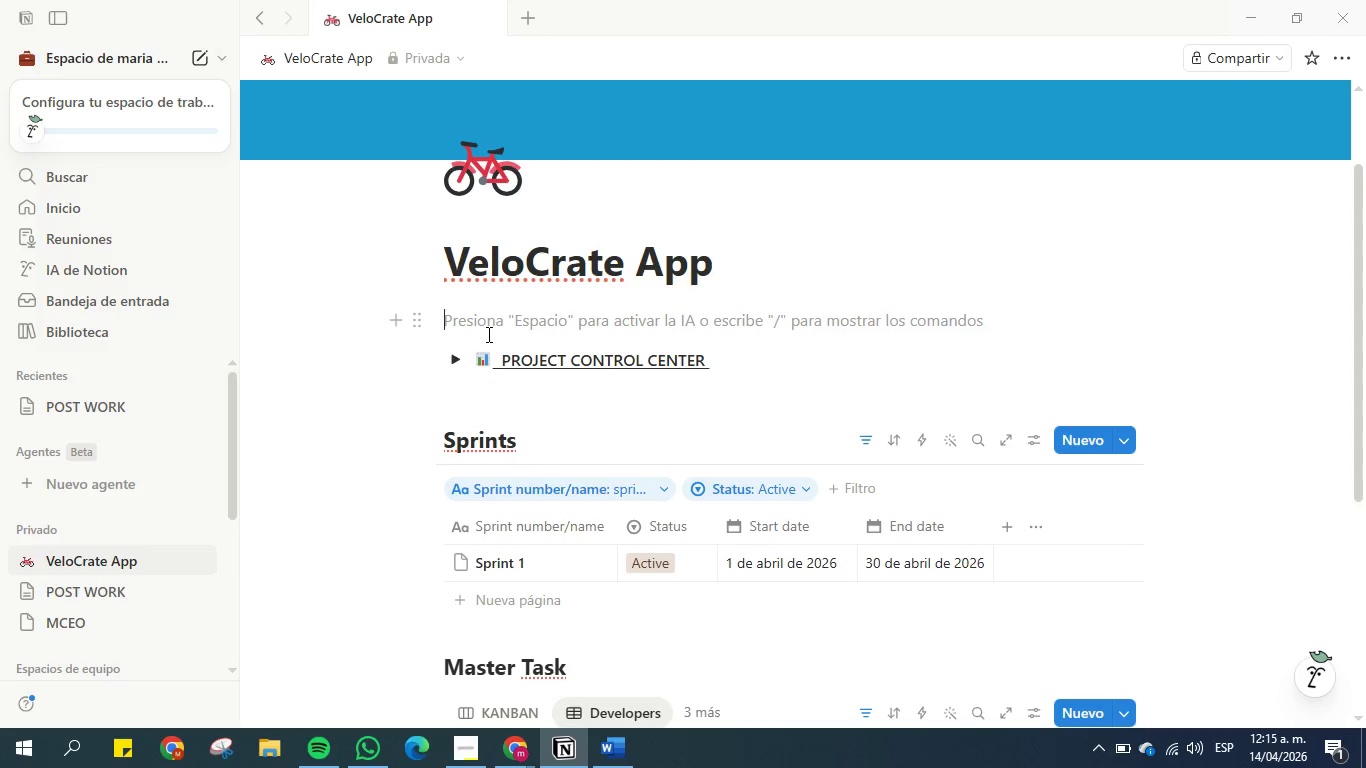 
wait(9.33)
 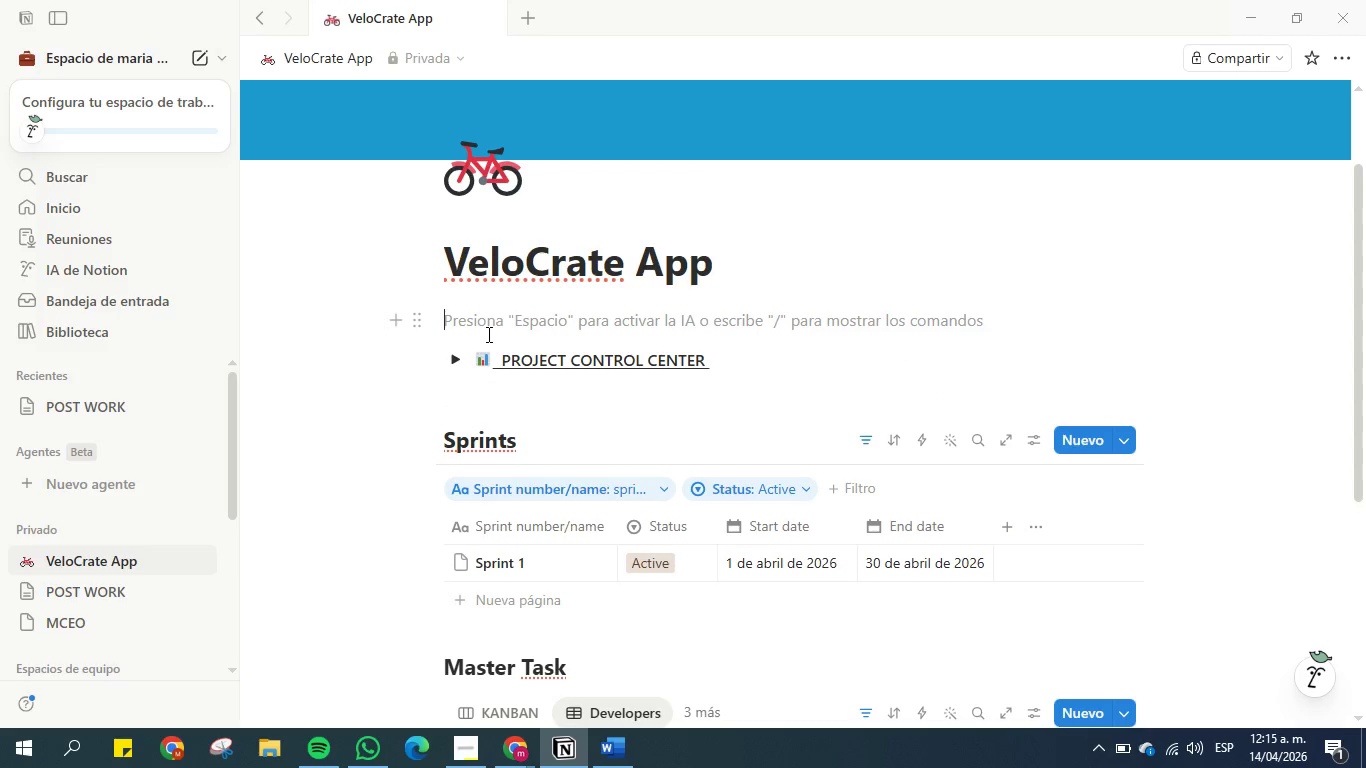 
type(Documen)
 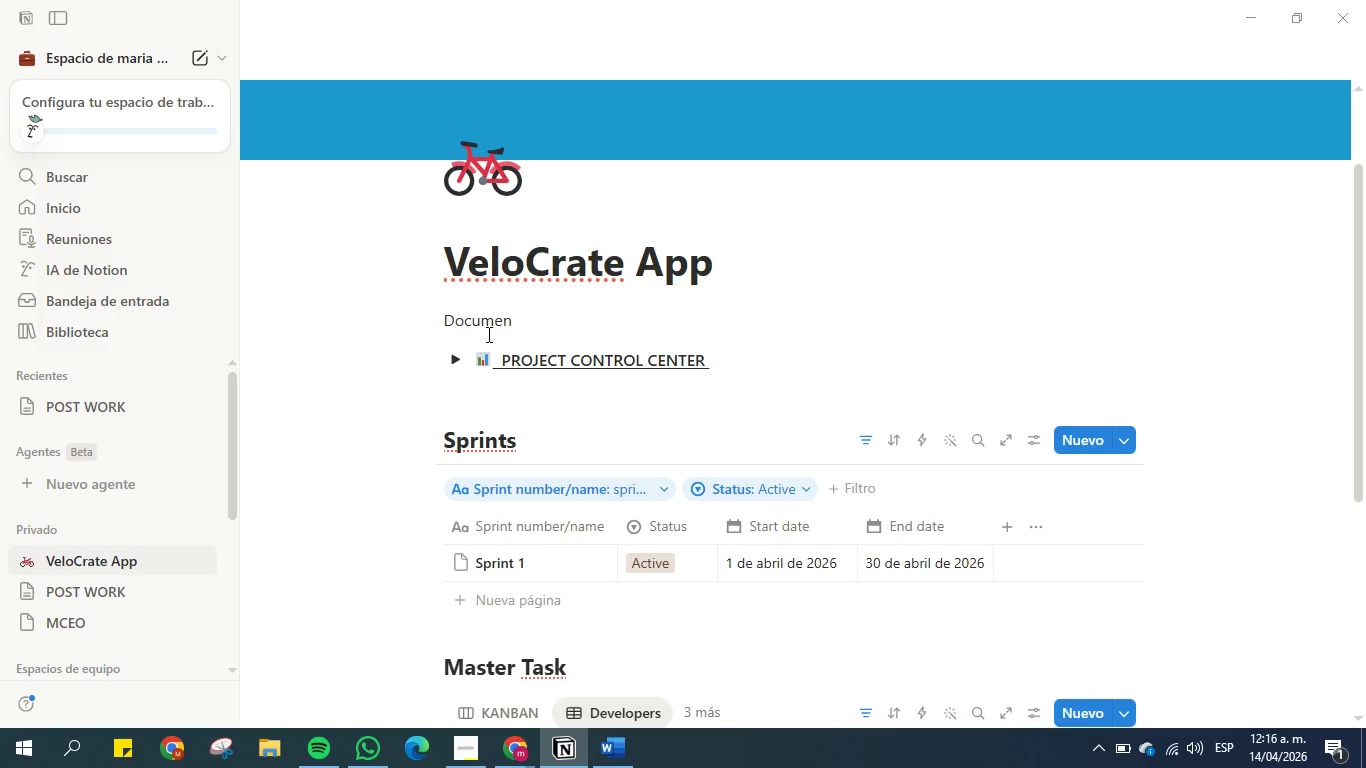 
type(taton Hub [)
key(Backspace)
type(])
key(Backspace)
type(1)
key(Backspace)
type(\)
key(Backspace)
 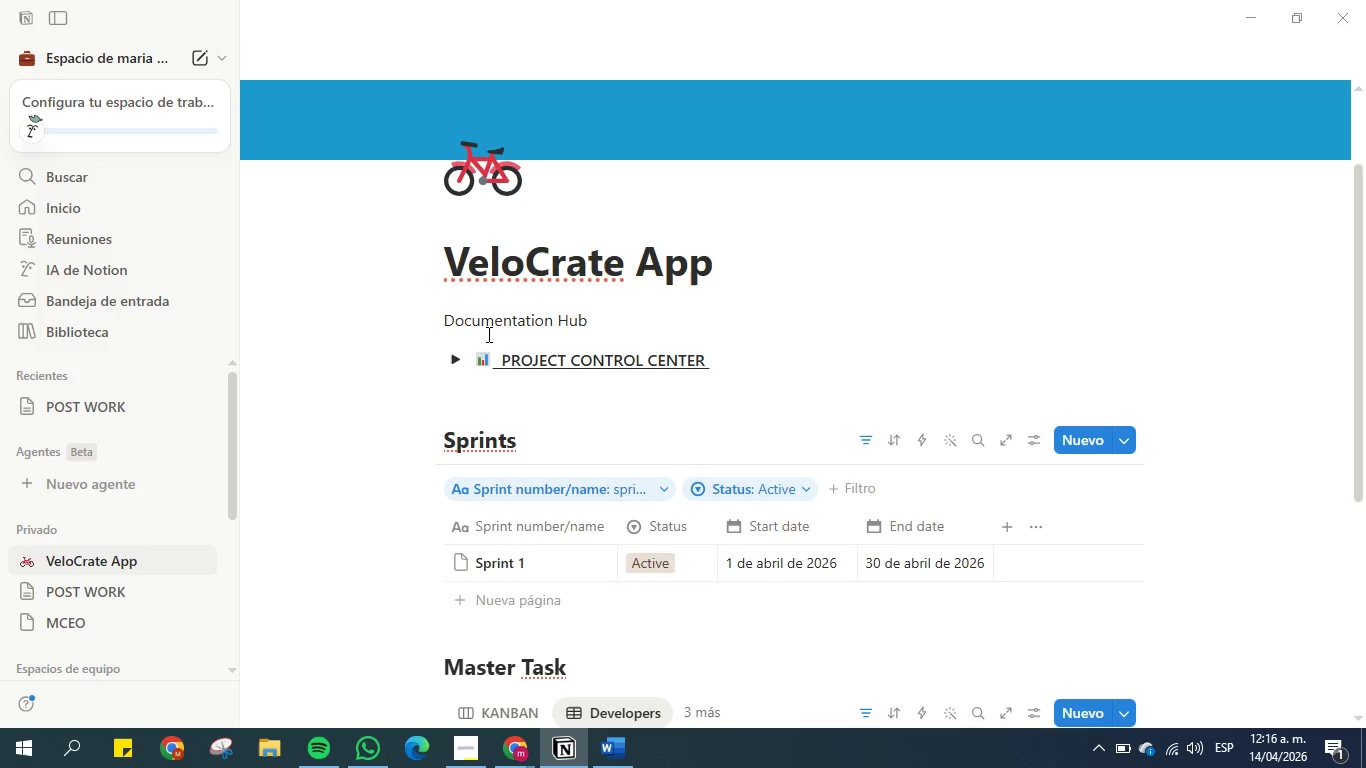 
hold_key(key=I, duration=0.31)
 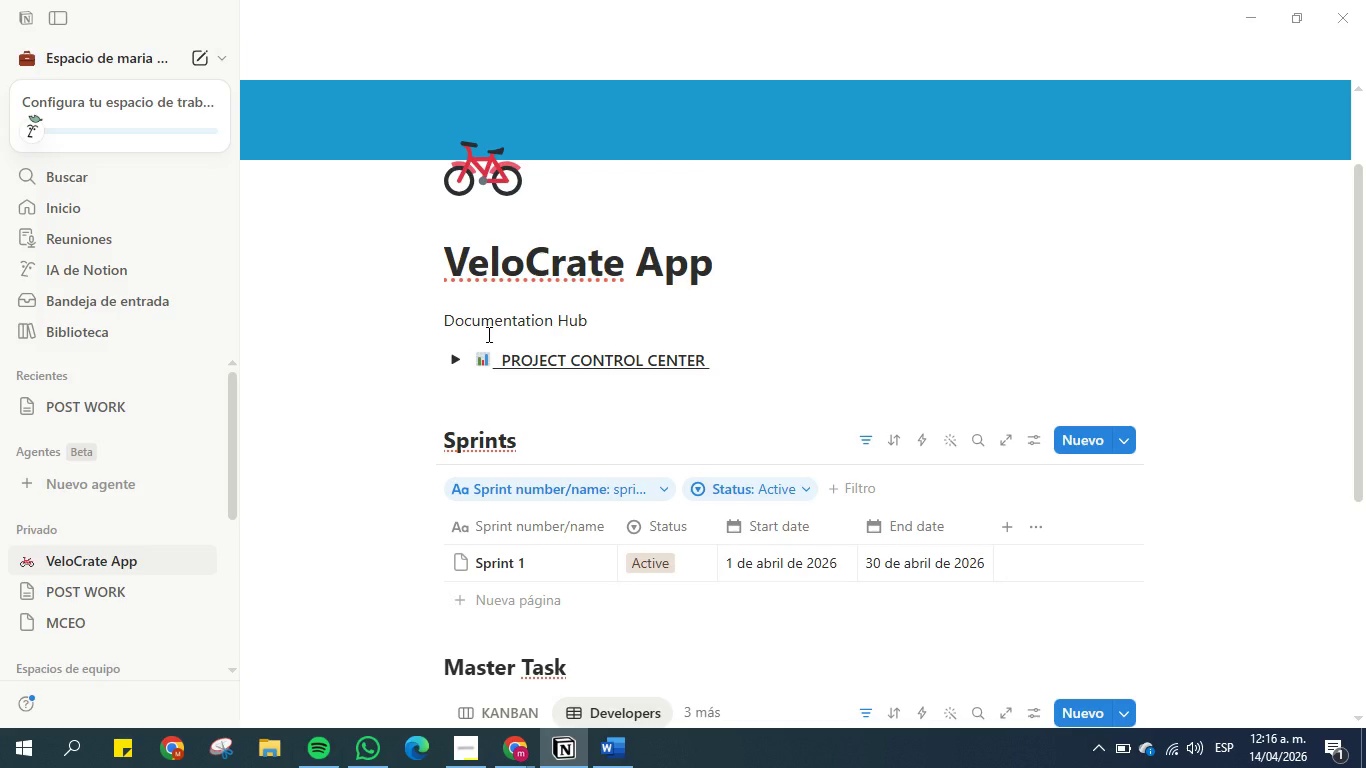 
wait(6.78)
 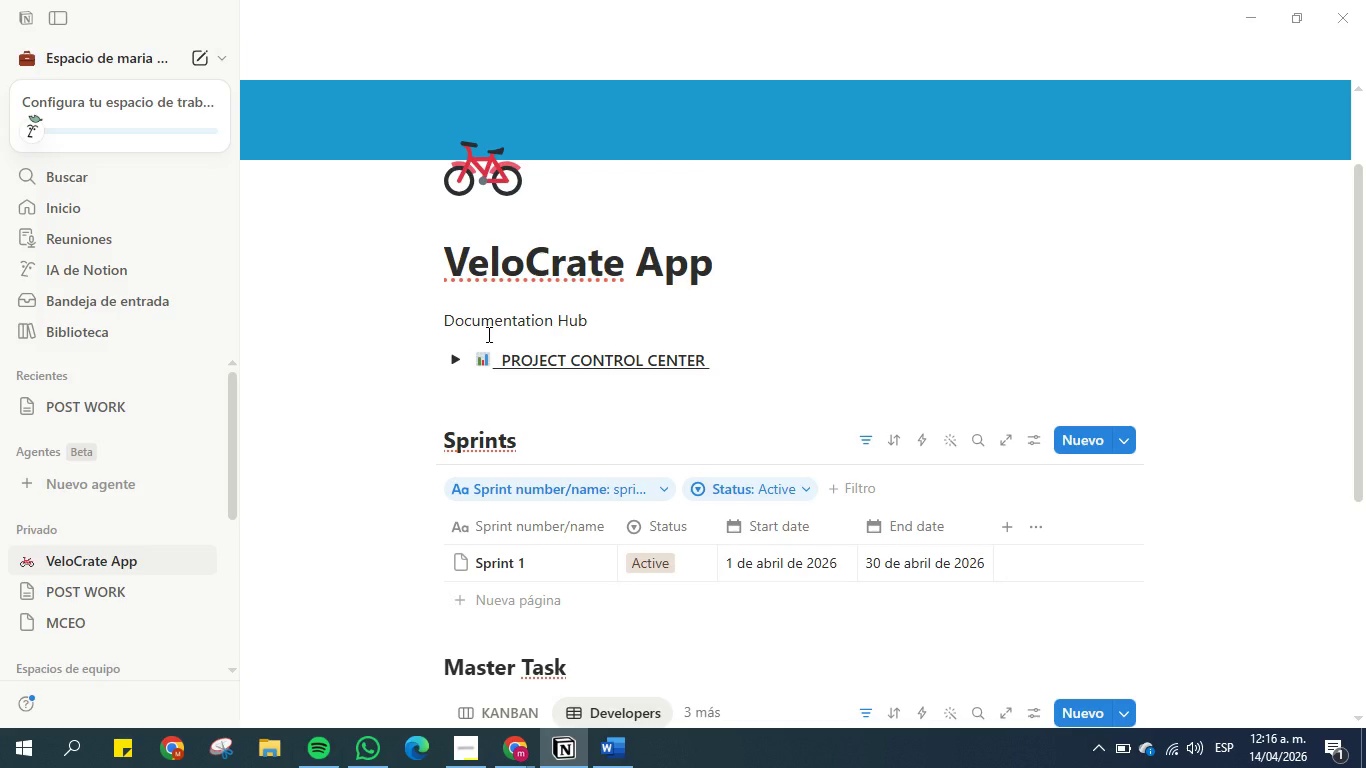 
key(Minus)
 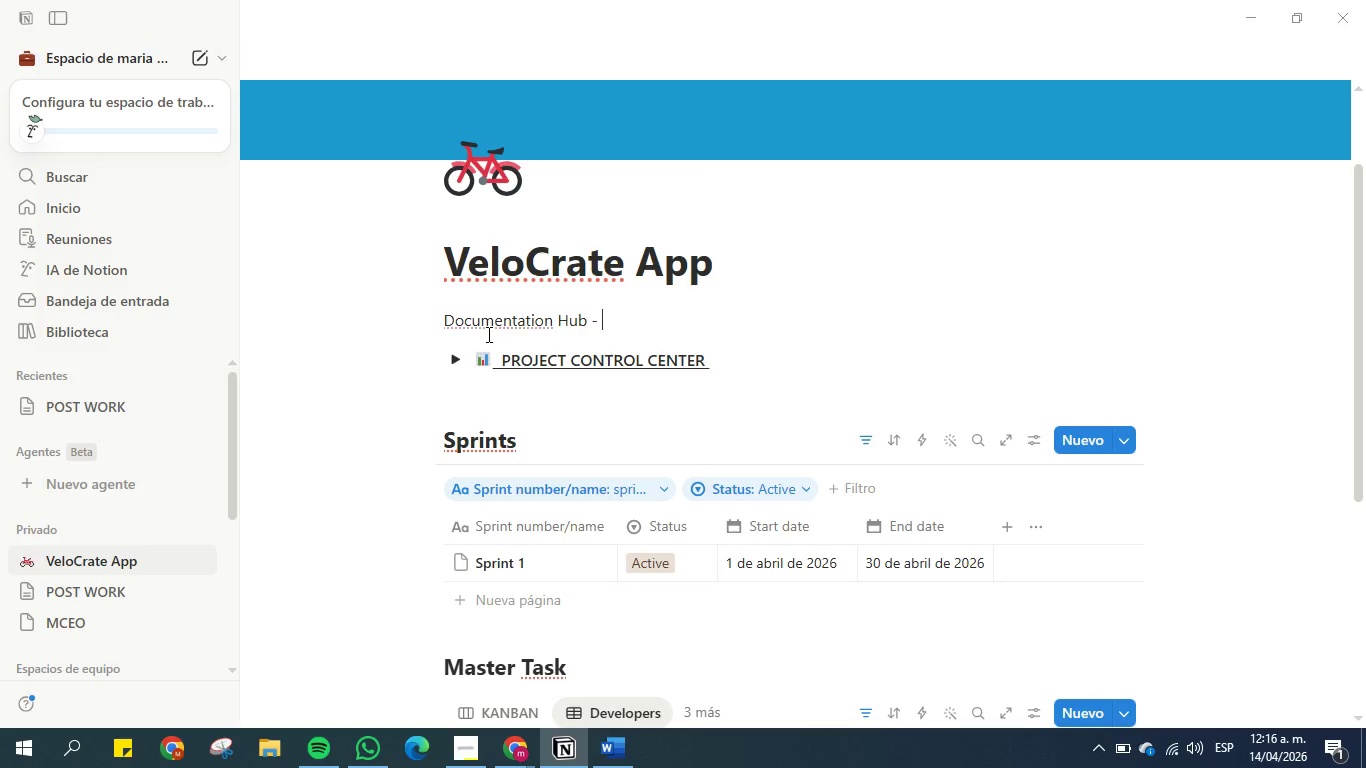 
key(Space)
 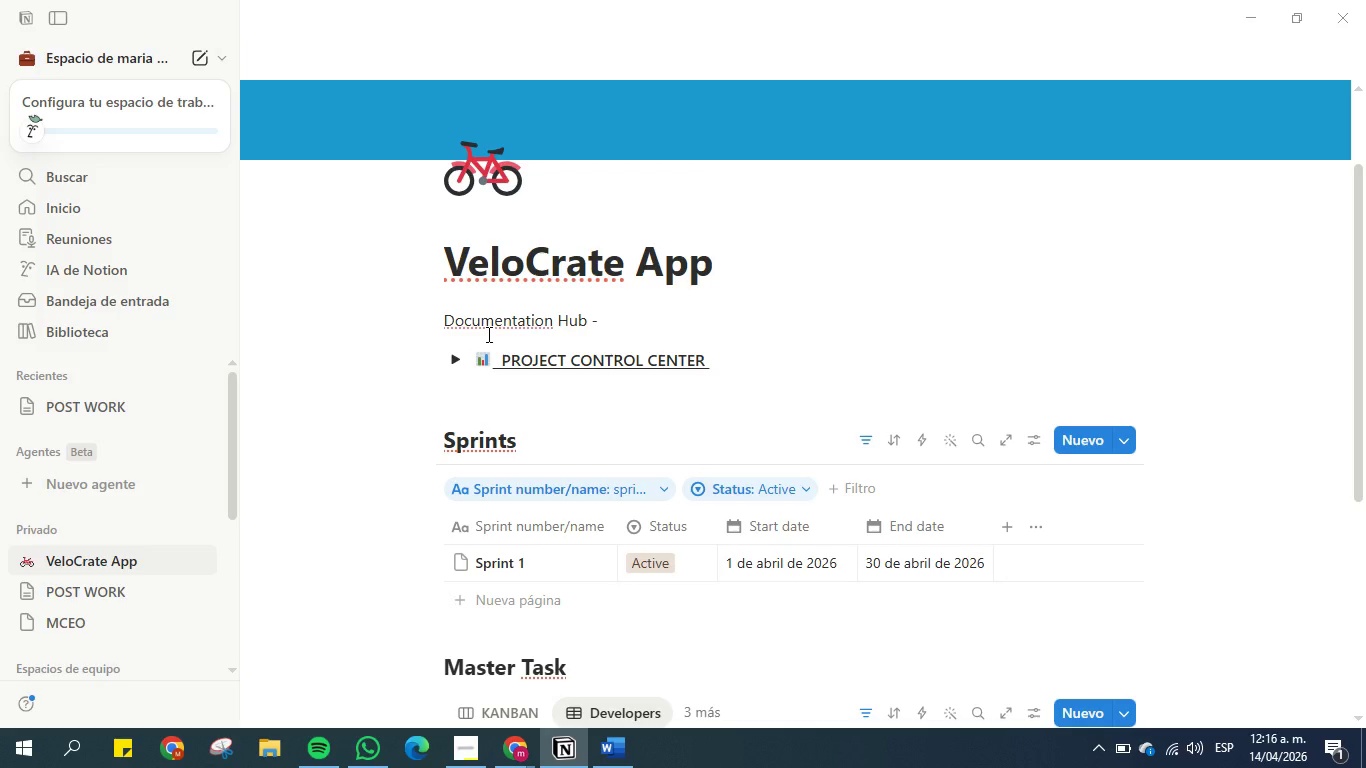 
key(Backspace)
 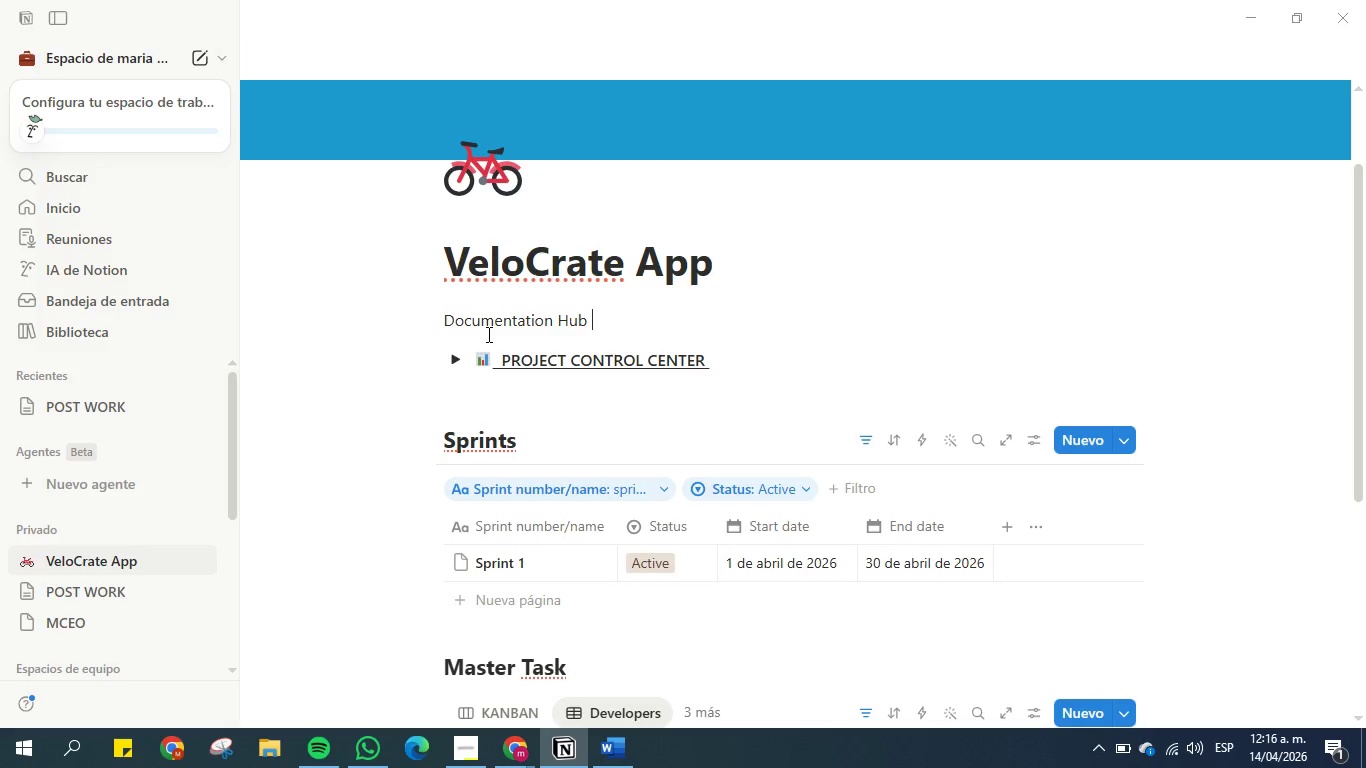 
key(Backspace)
 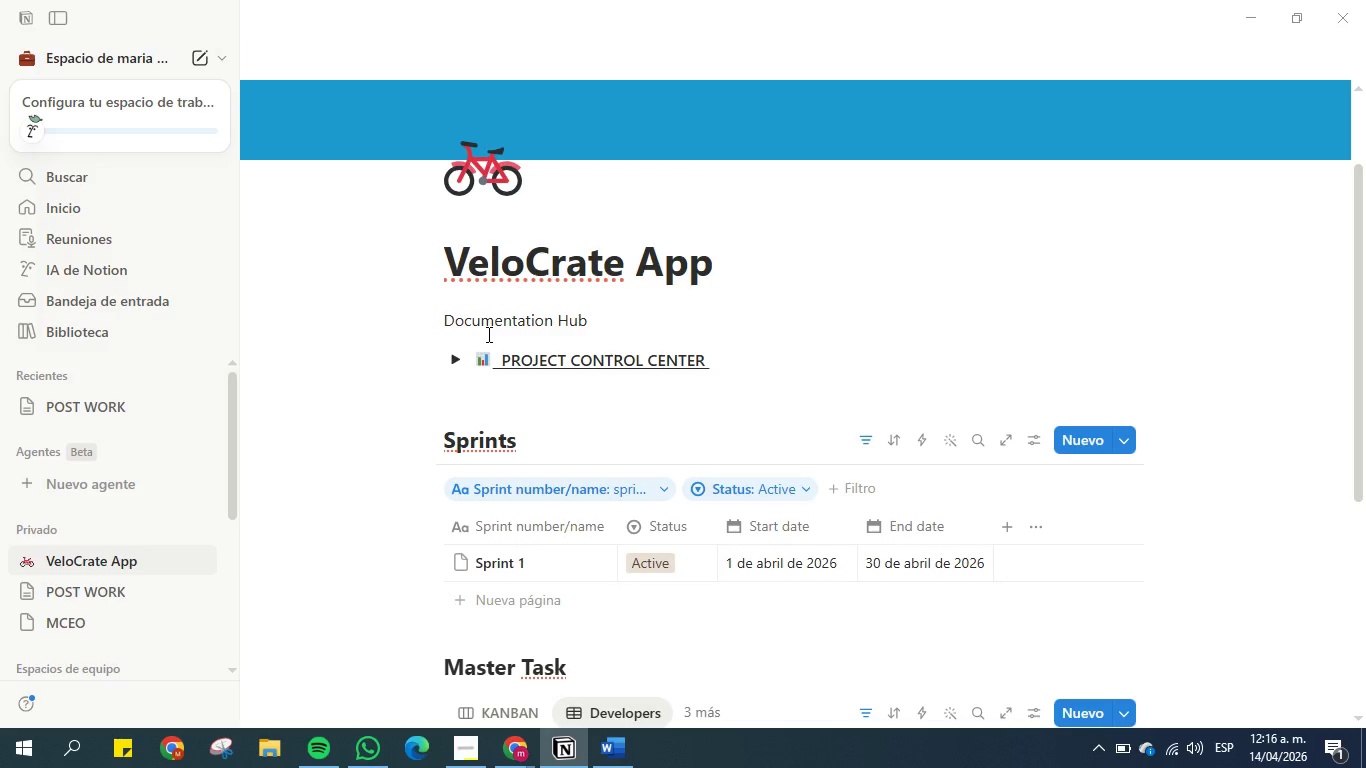 
wait(12.44)
 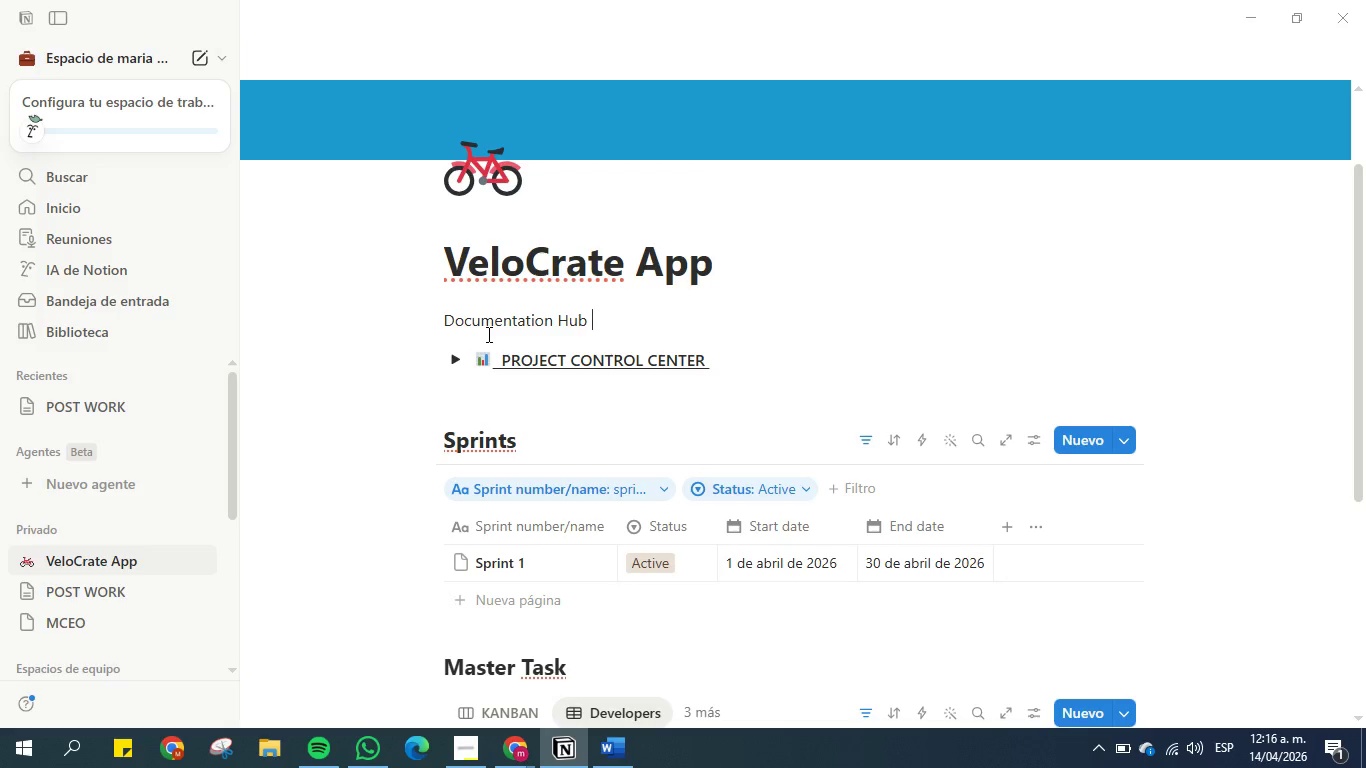 
key(Shift+Slash)
 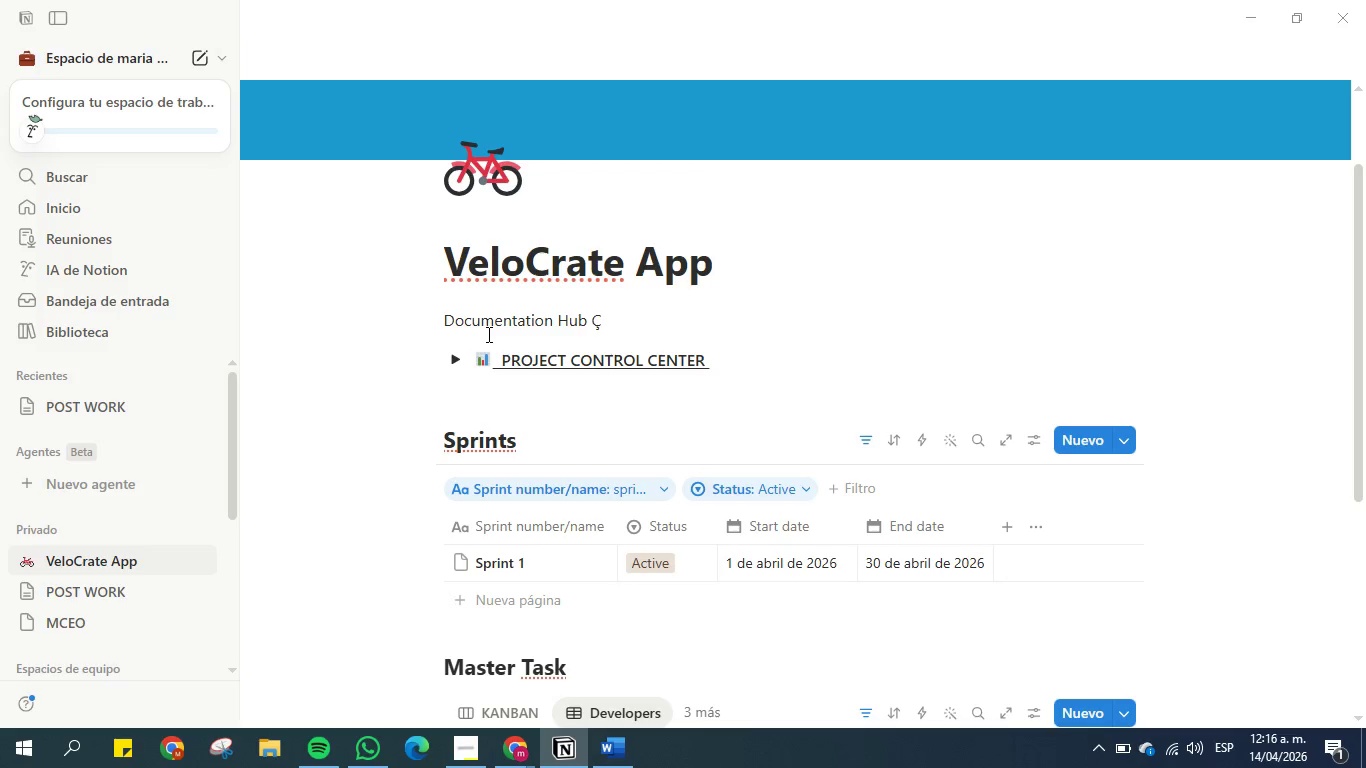 
key(Backspace)
 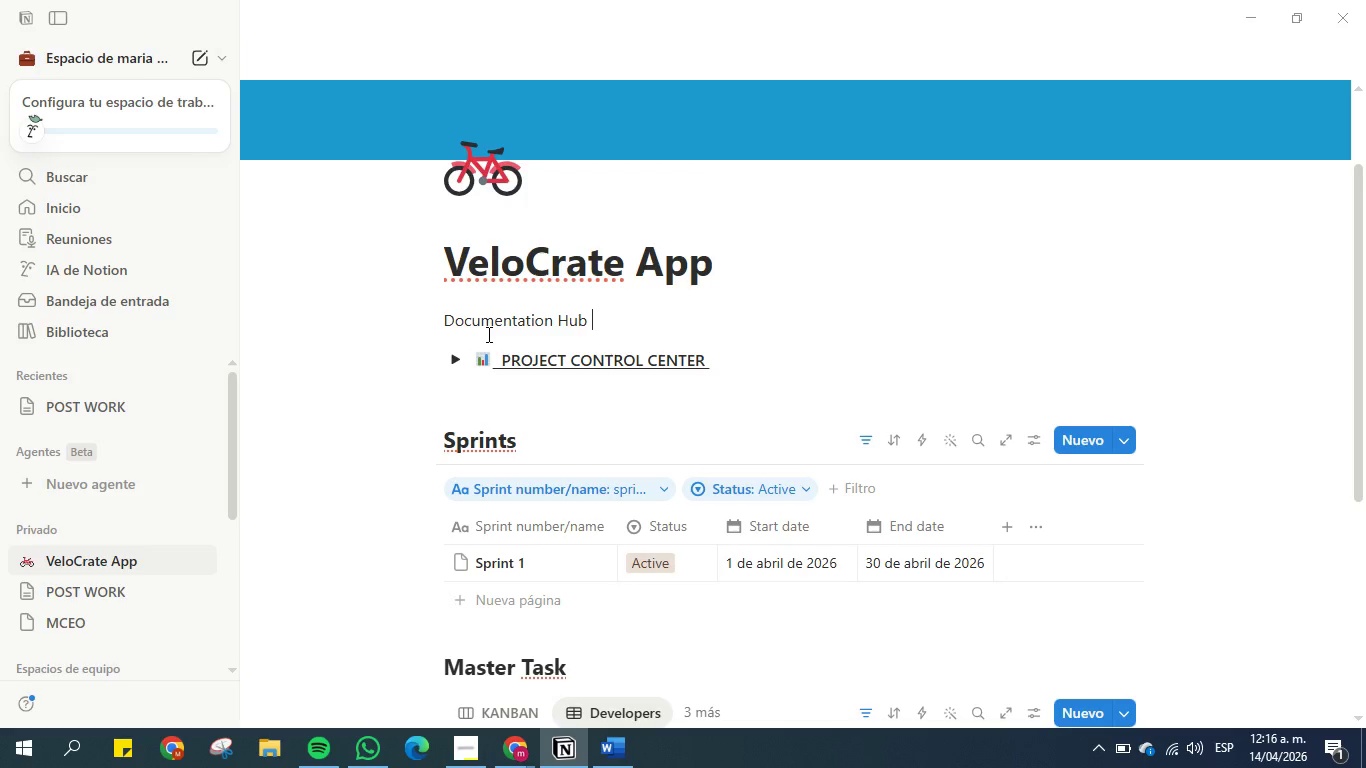 
key(Control+Slash)
 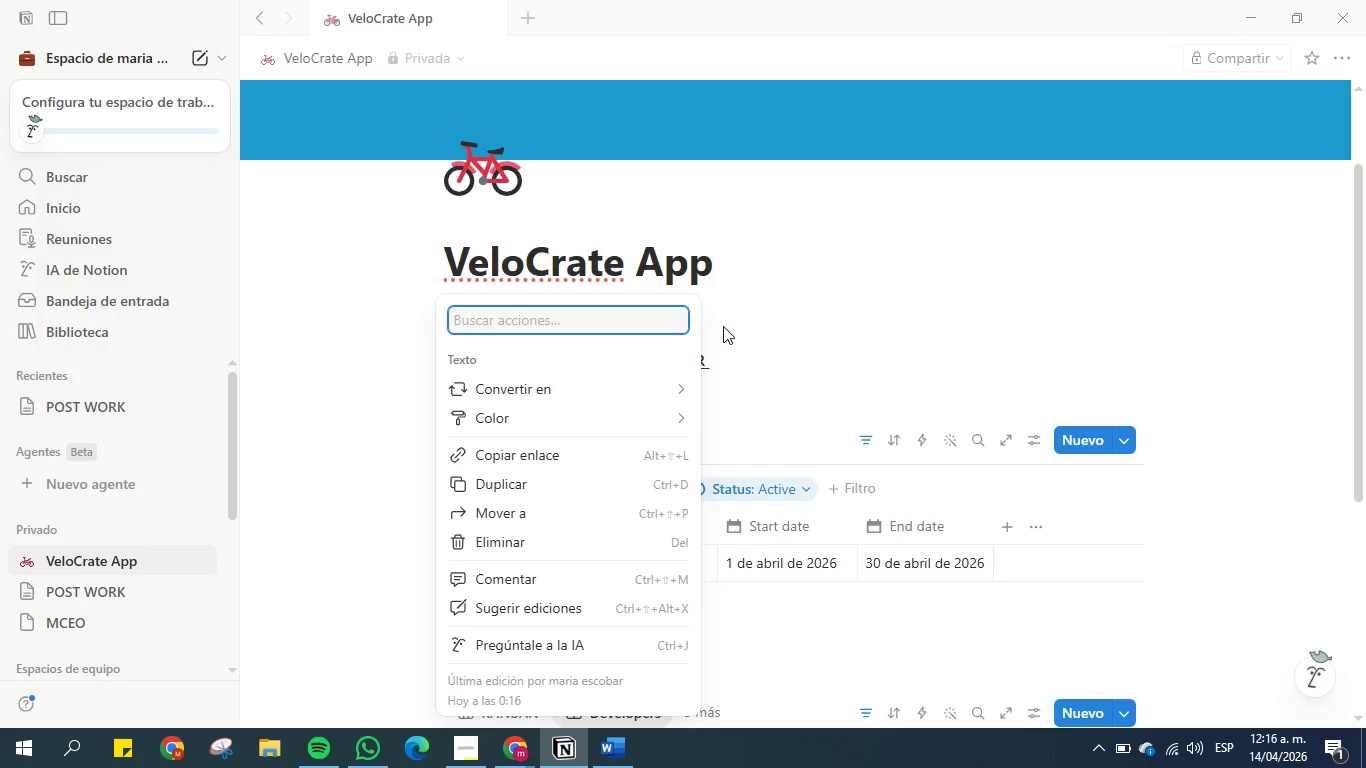 
left_click([619, 332])
 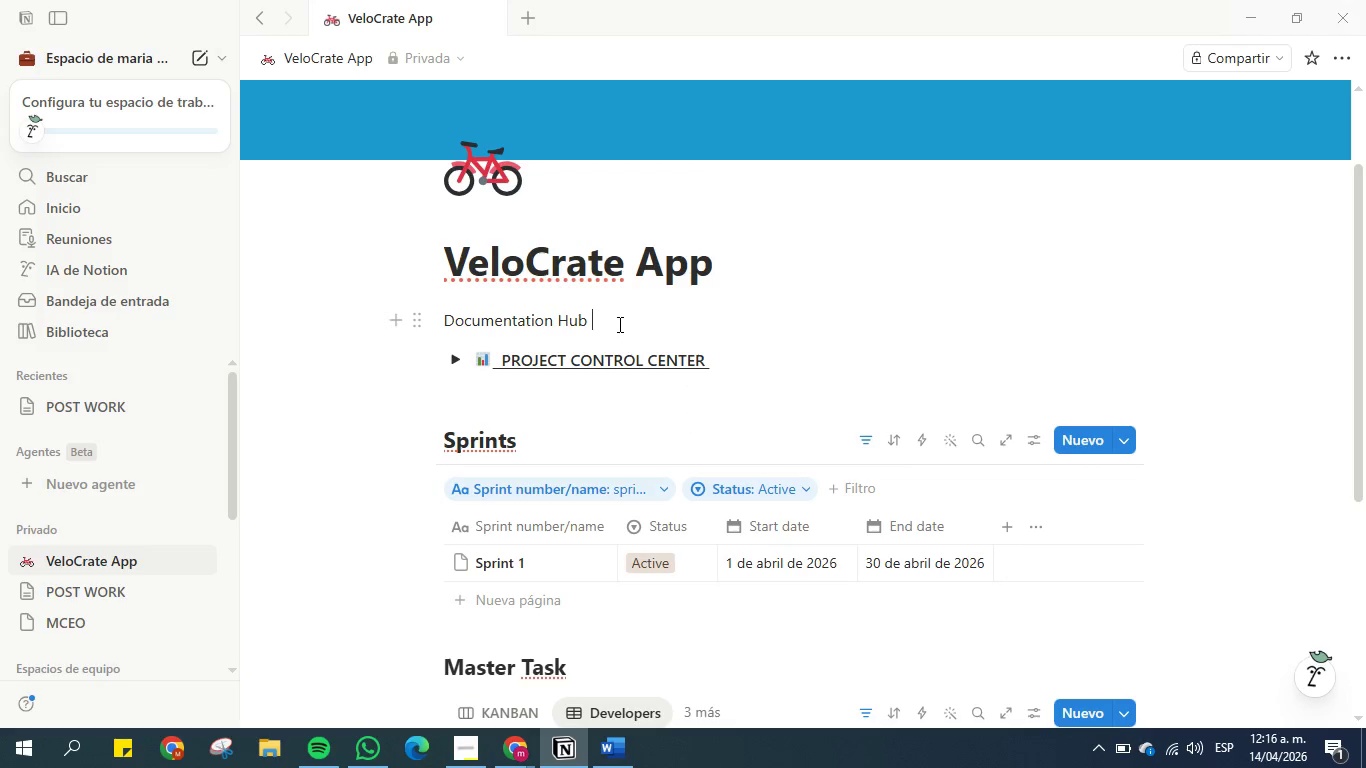 
wait(5.8)
 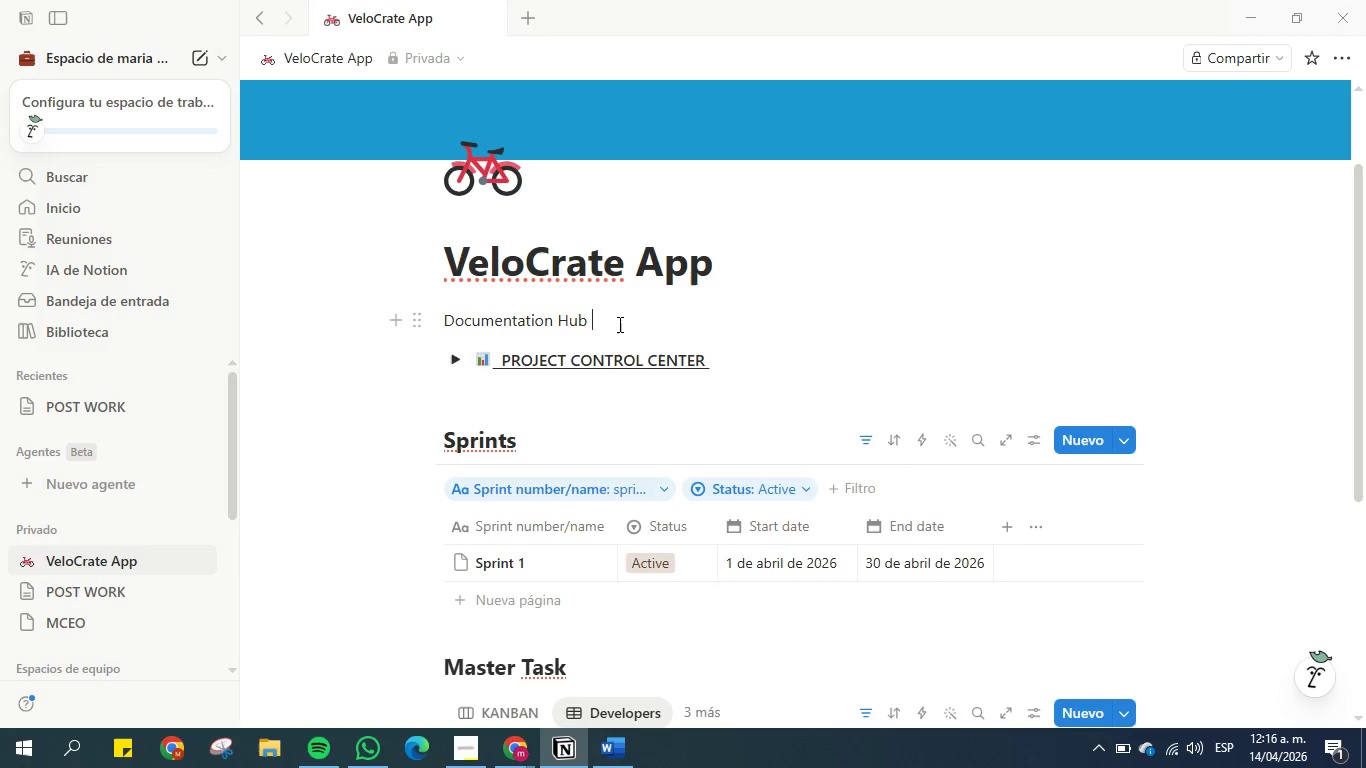 
key(Space)
 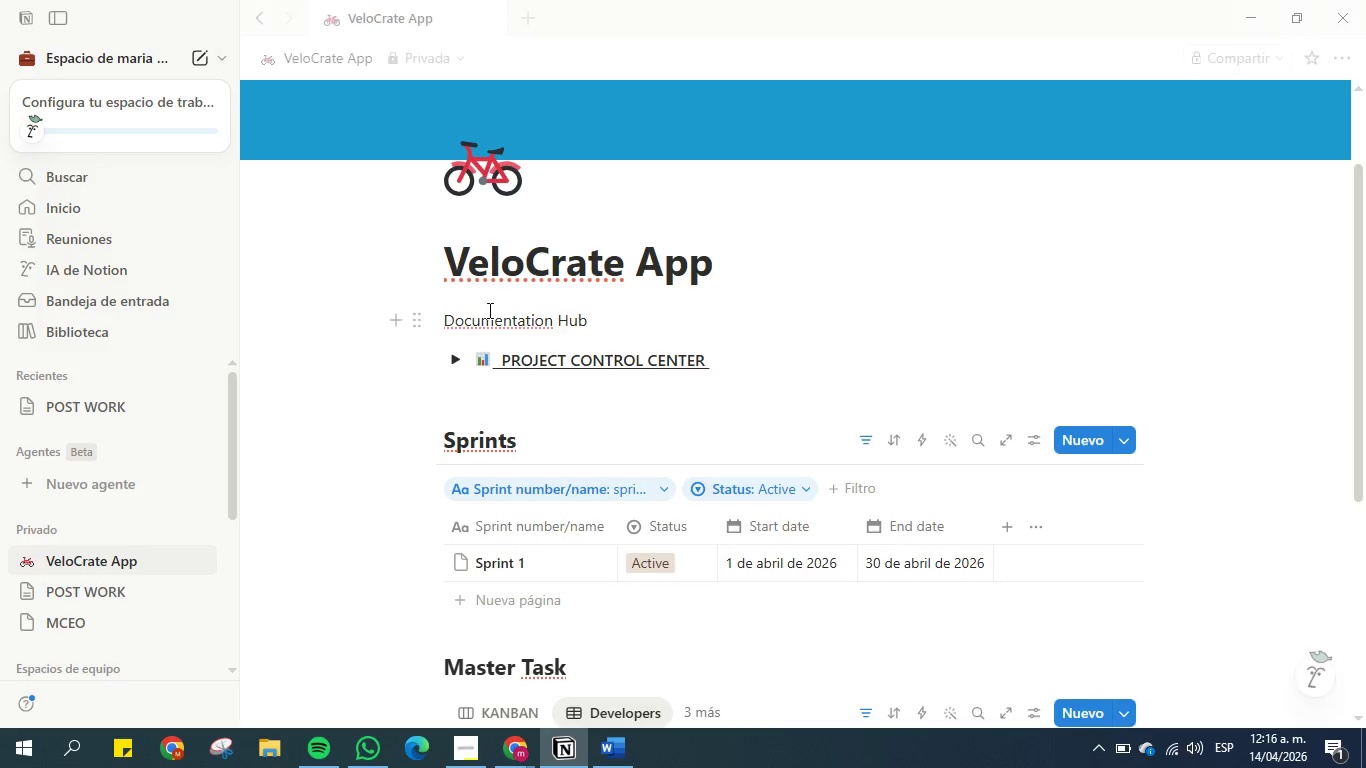 
left_click([442, 322])
 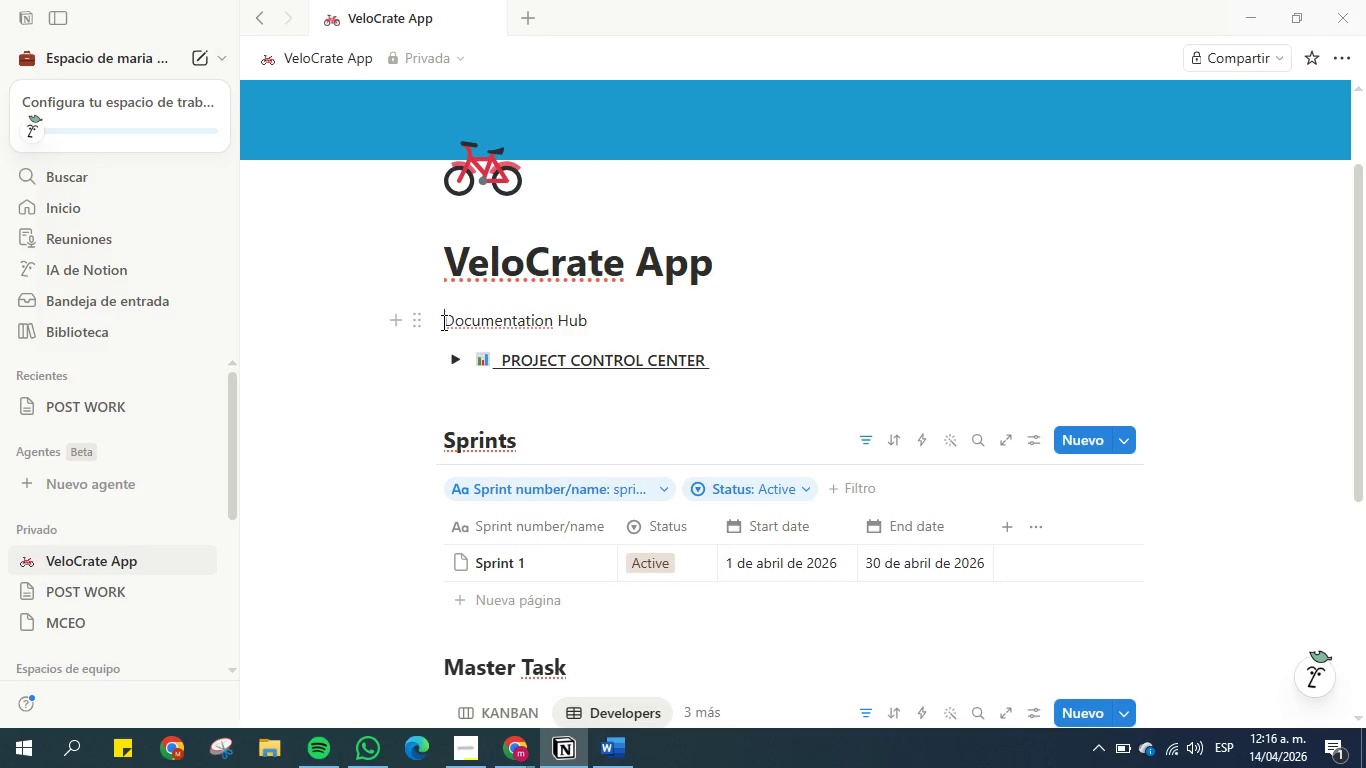 
key(Space)
 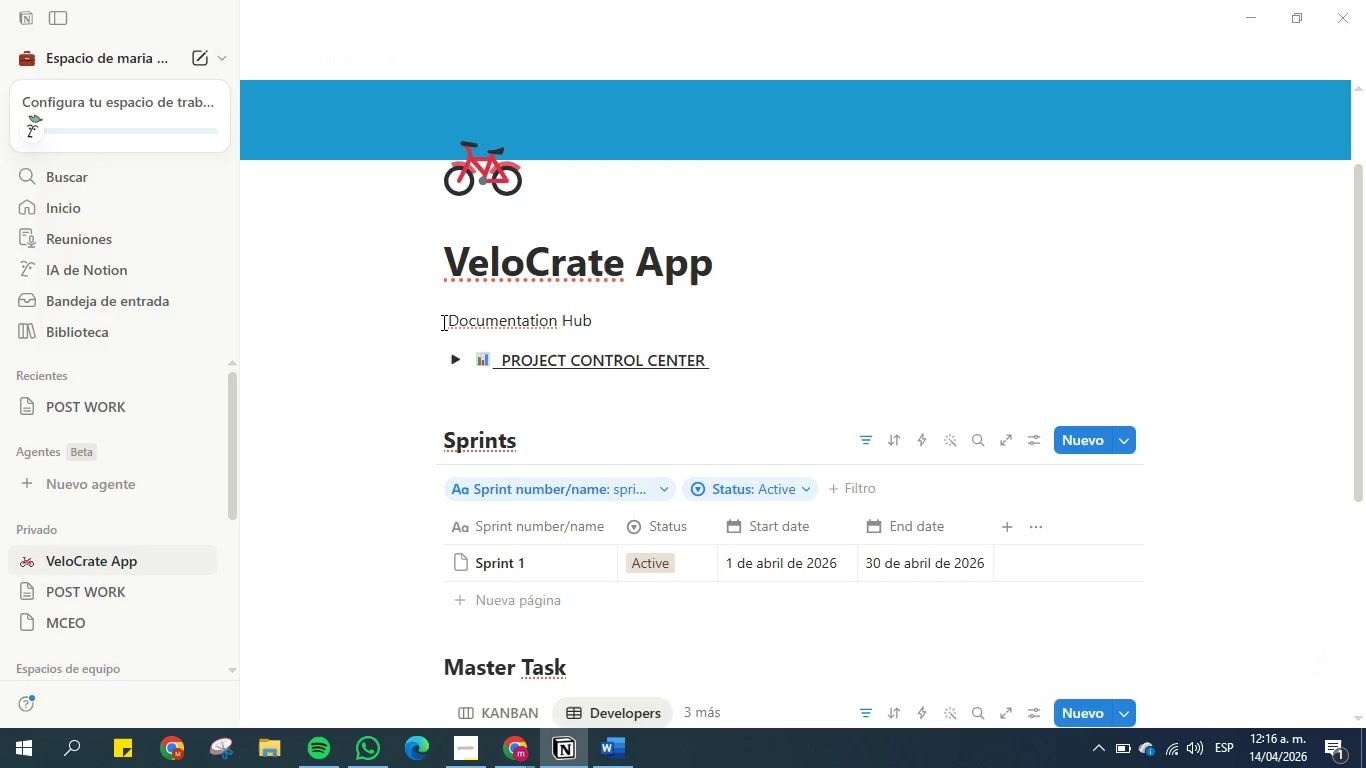 
key(ArrowLeft)
 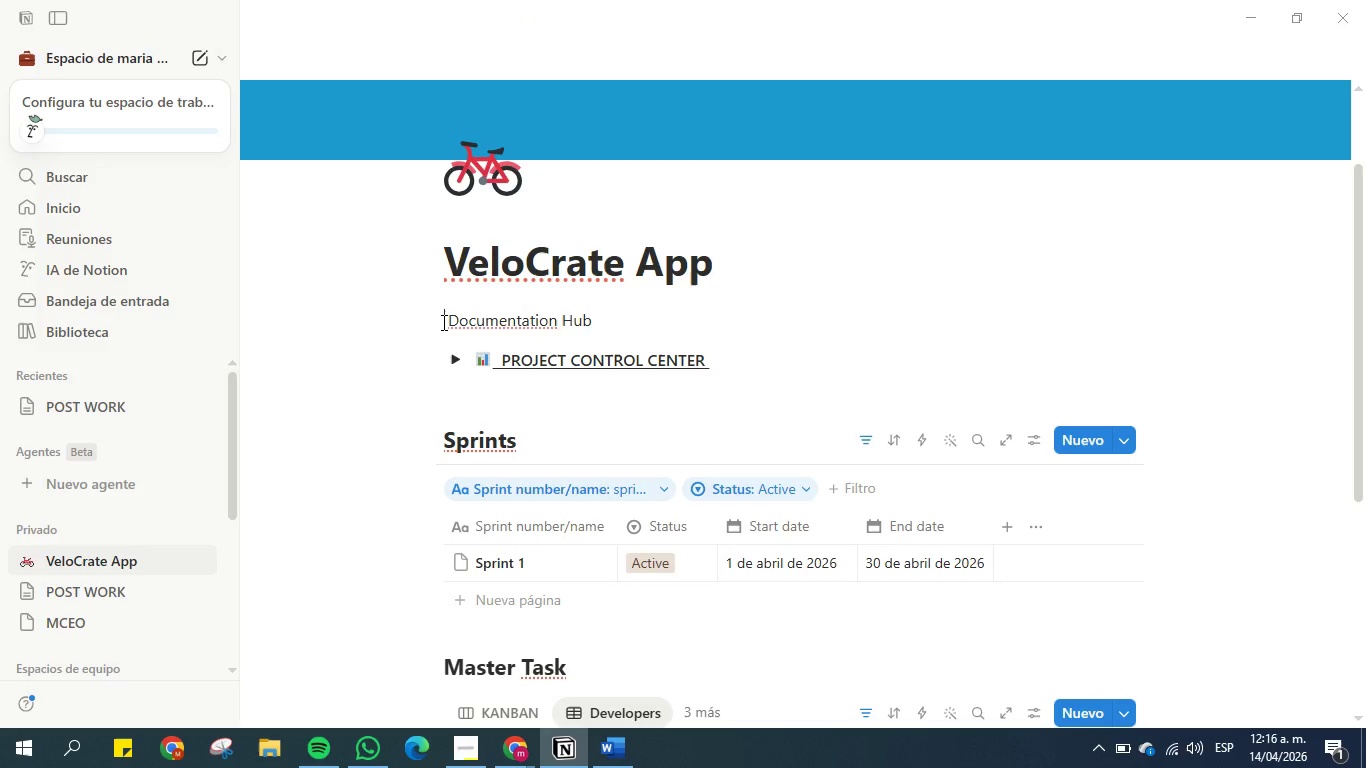 
type(>docum)
 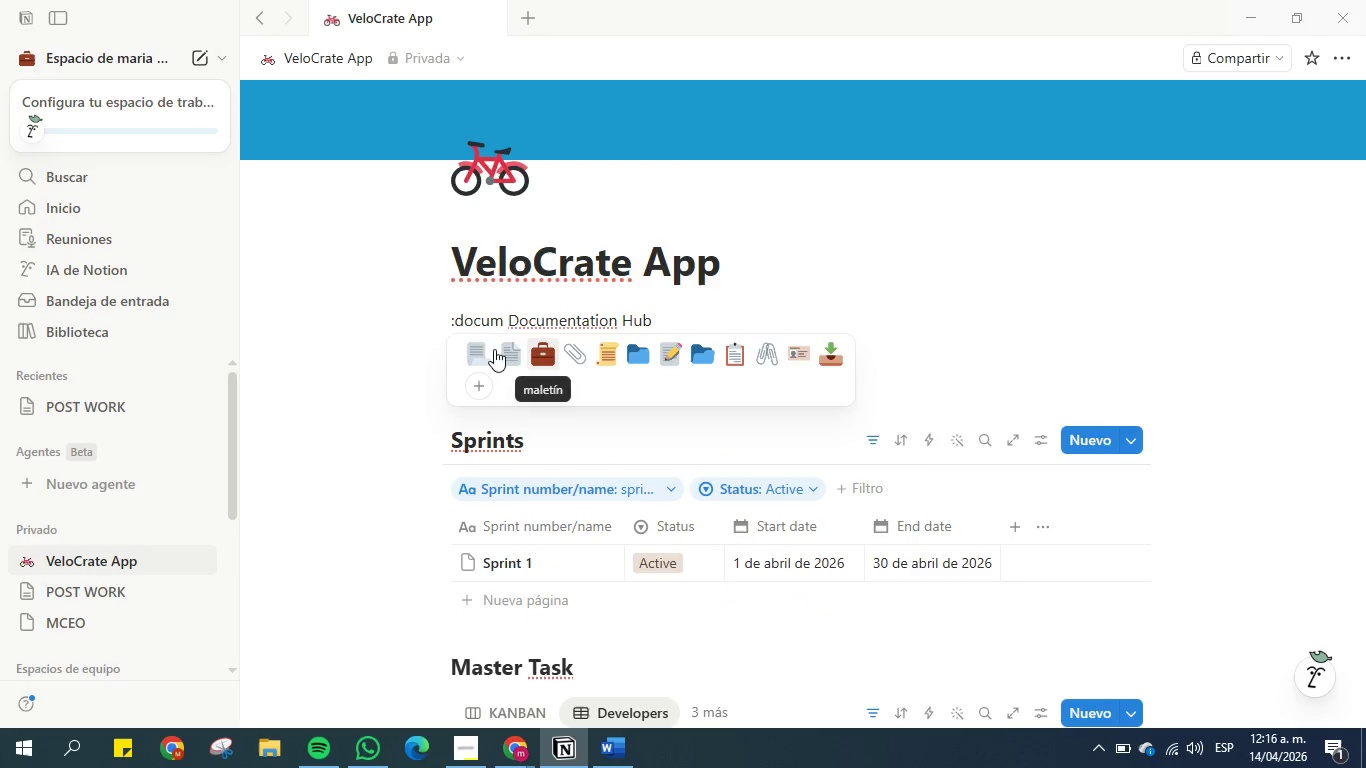 
mouse_move([690, 357])
 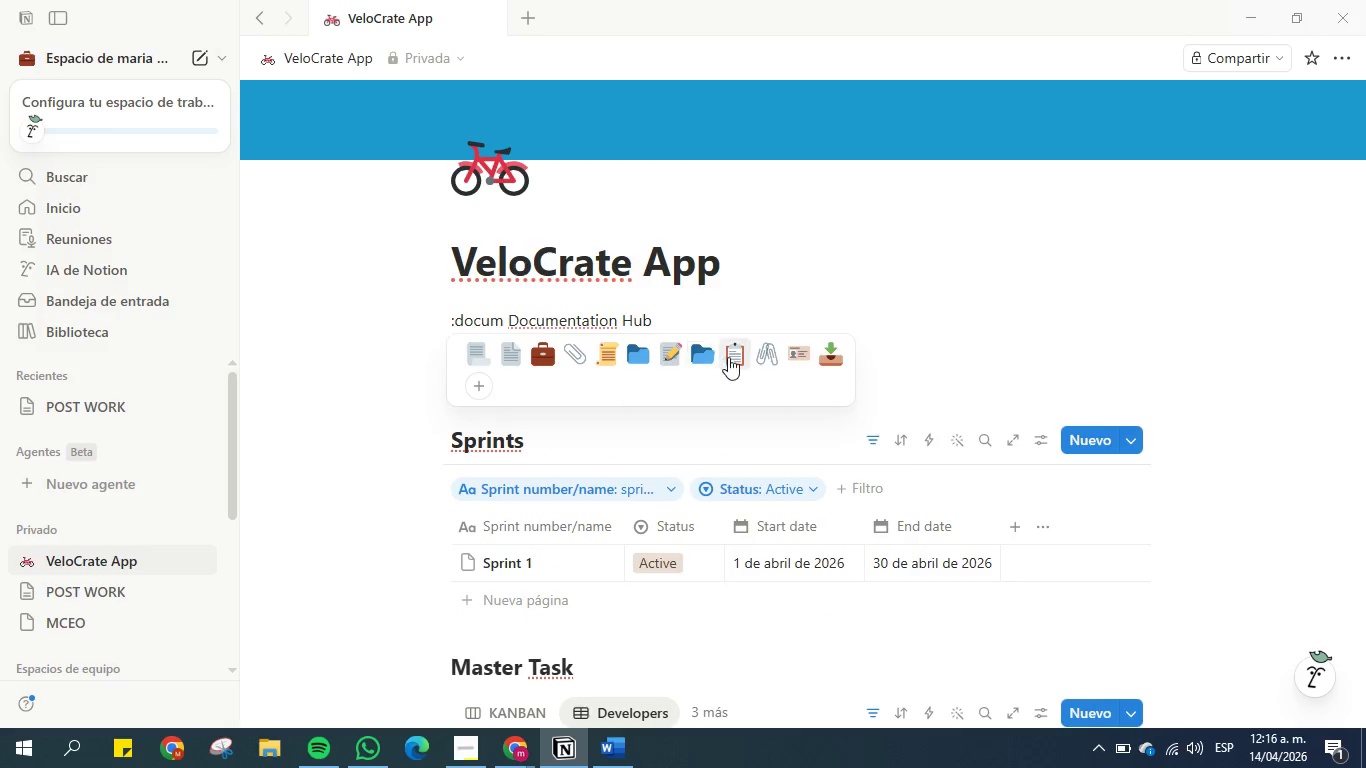 
left_click([728, 357])
 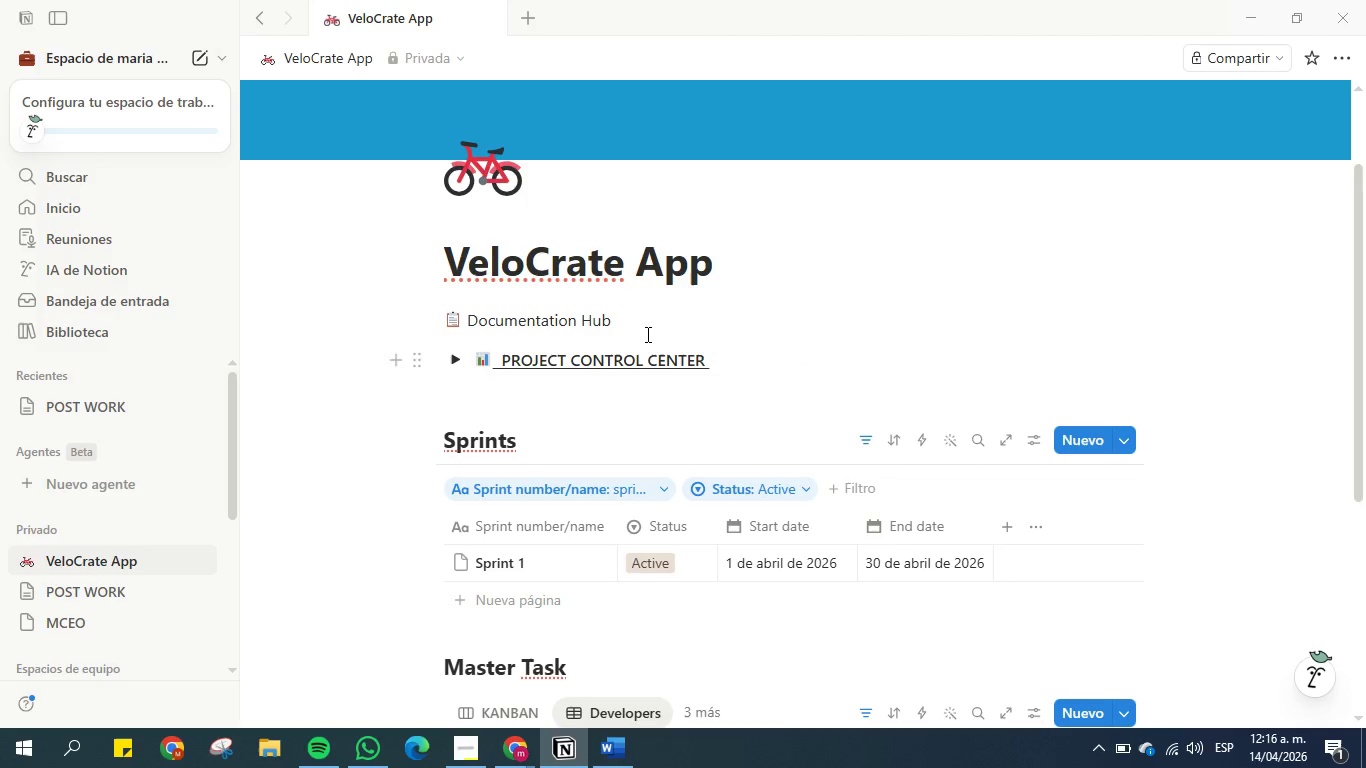 
left_click([652, 326])
 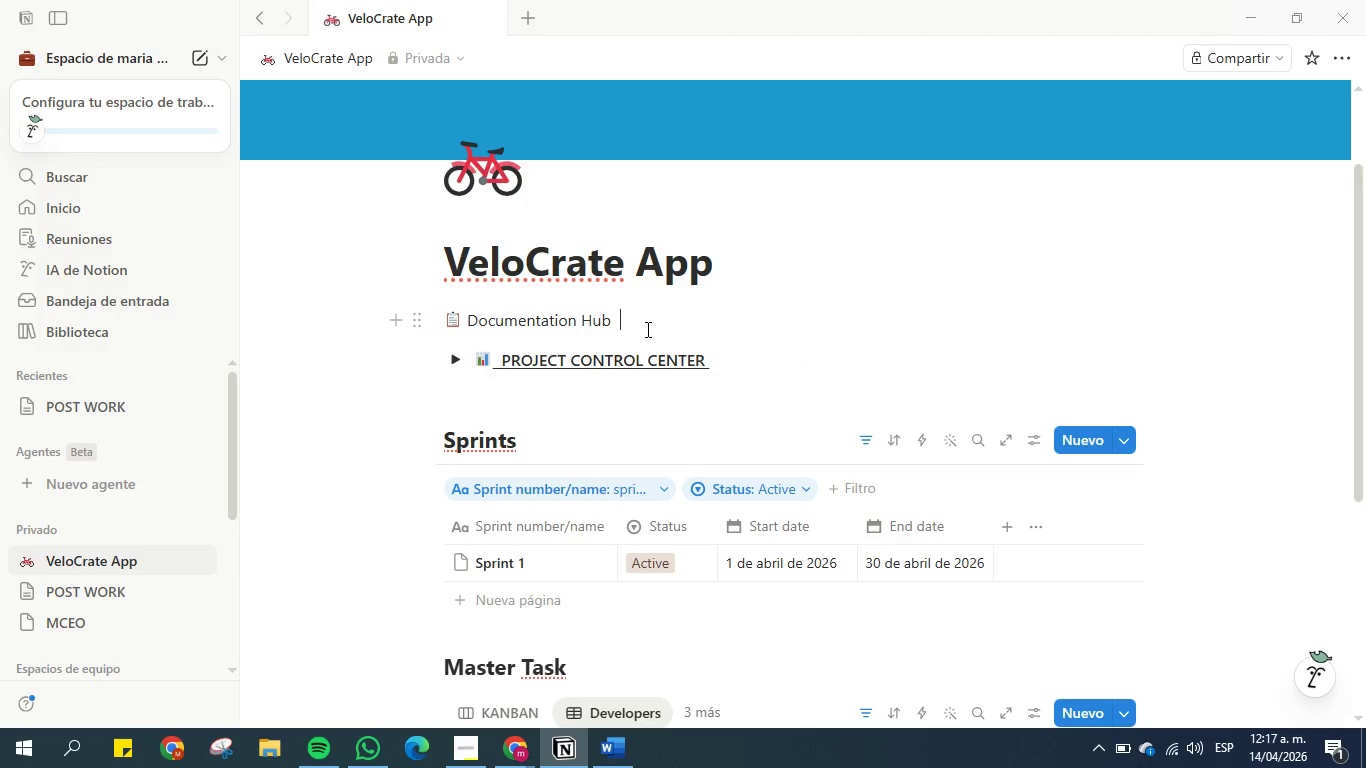 
wait(9.48)
 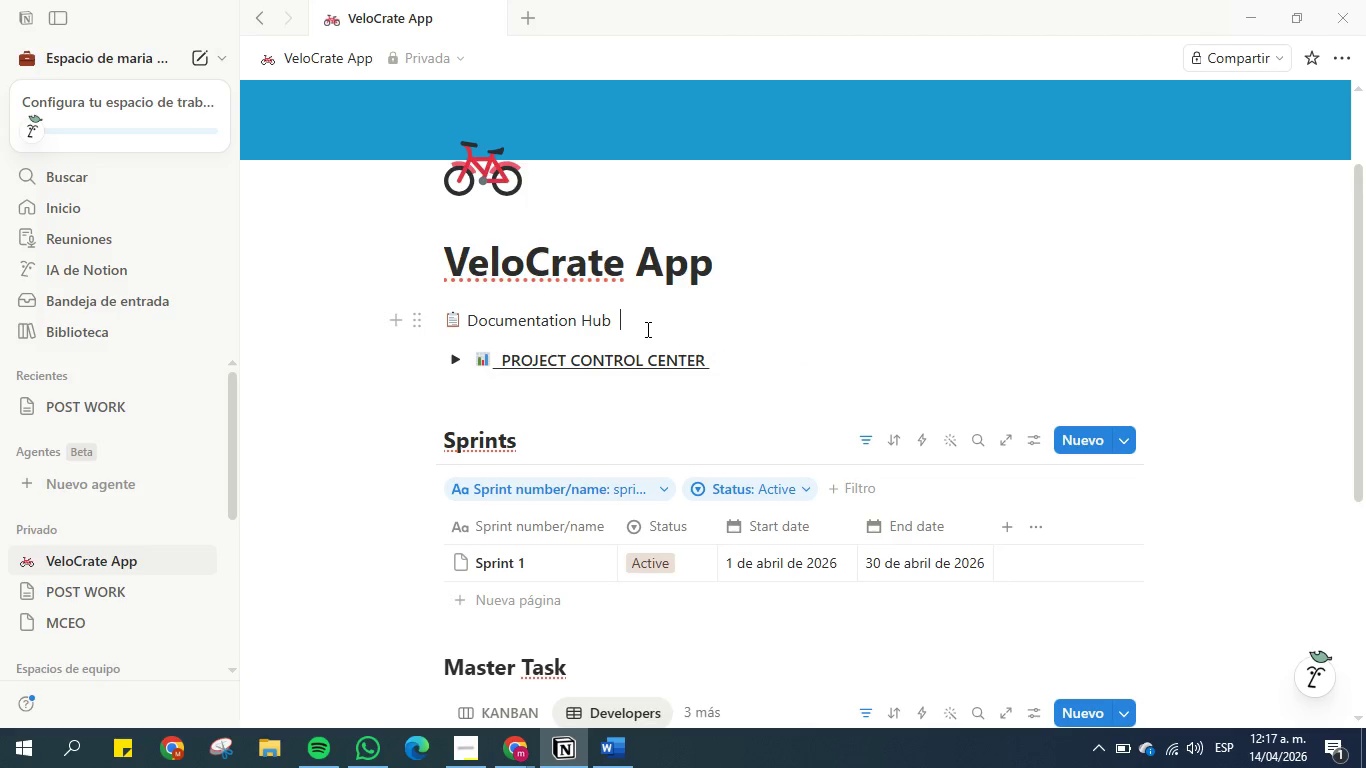 
type(>tas)
 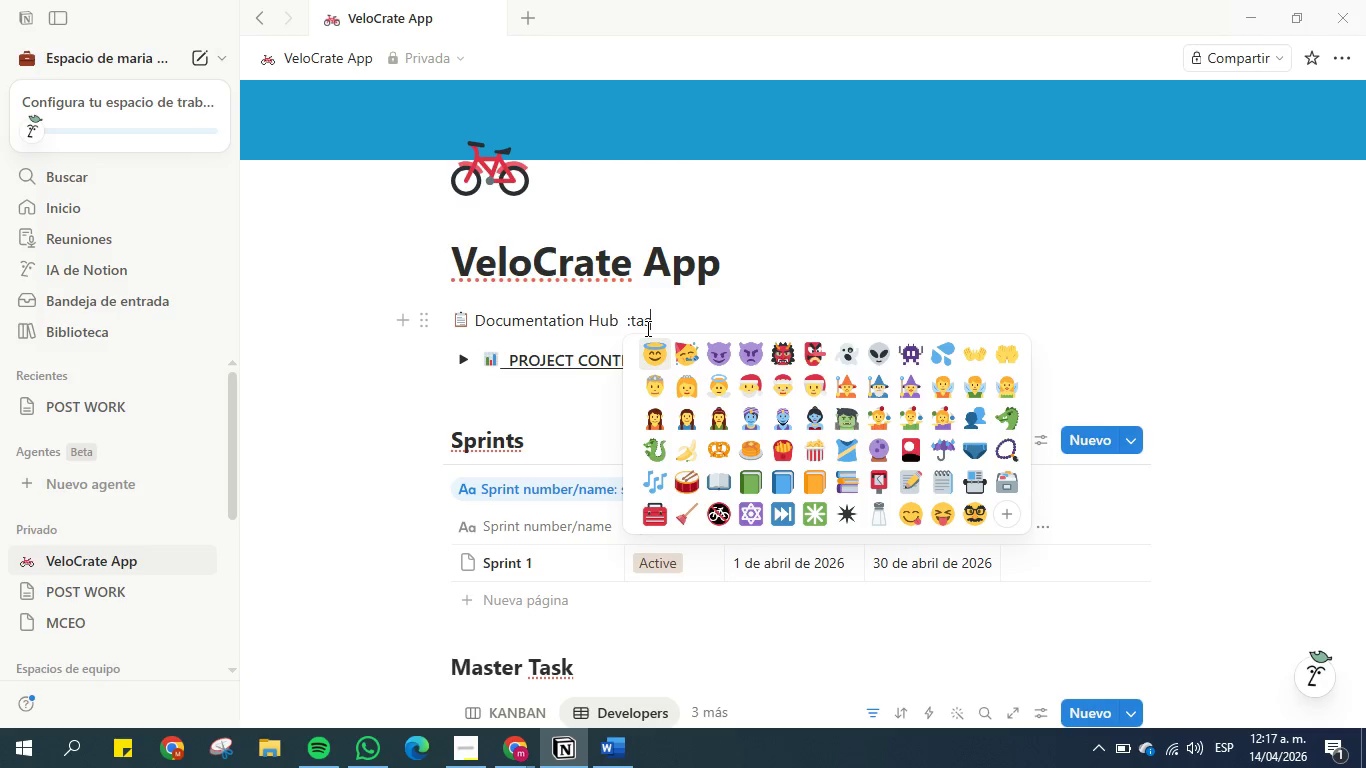 
key(Backspace)
type(rea)
key(Backspace)
key(Backspace)
key(Backspace)
type(sk)
key(Backspace)
key(Backspace)
key(Backspace)
key(Backspace)
type(check list)
key(Backspace)
key(Backspace)
key(Backspace)
key(Backspace)
key(Backspace)
type(list)
 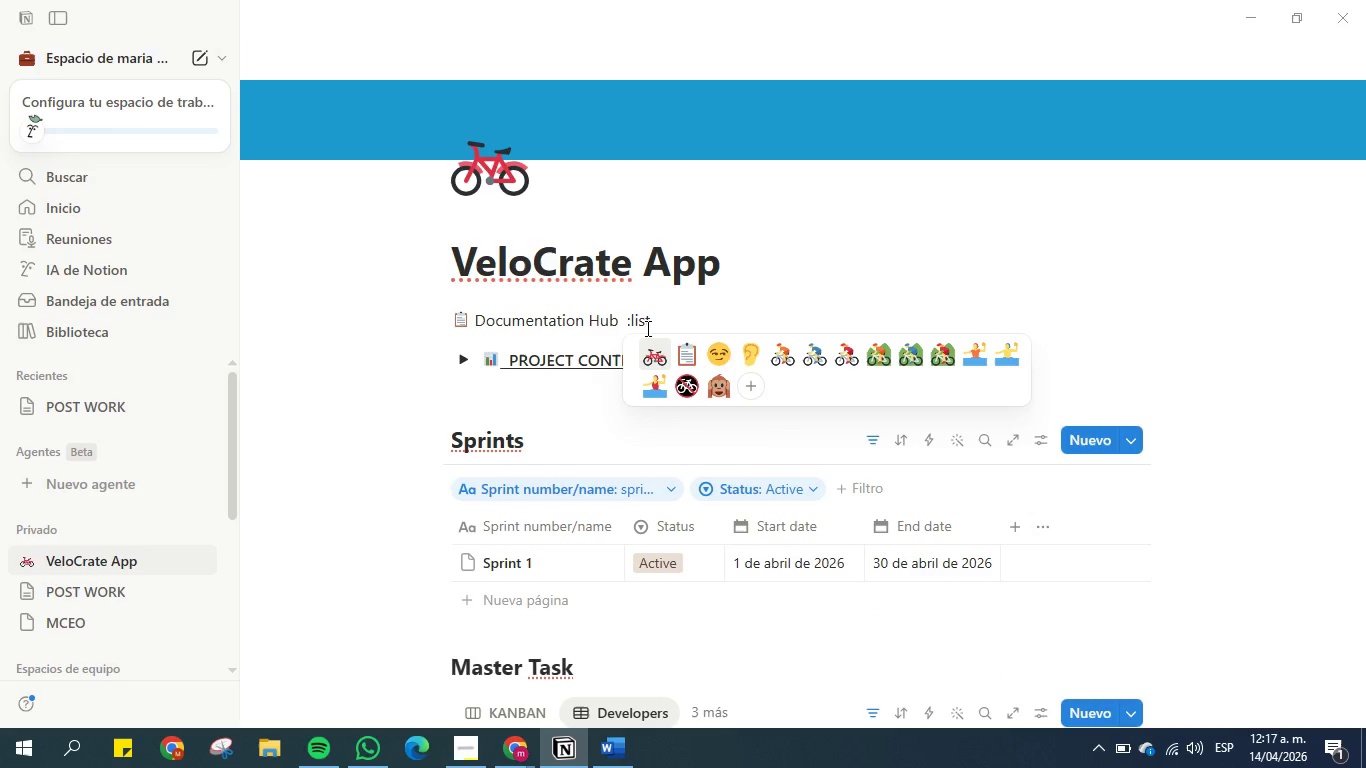 
left_click([664, 323])
 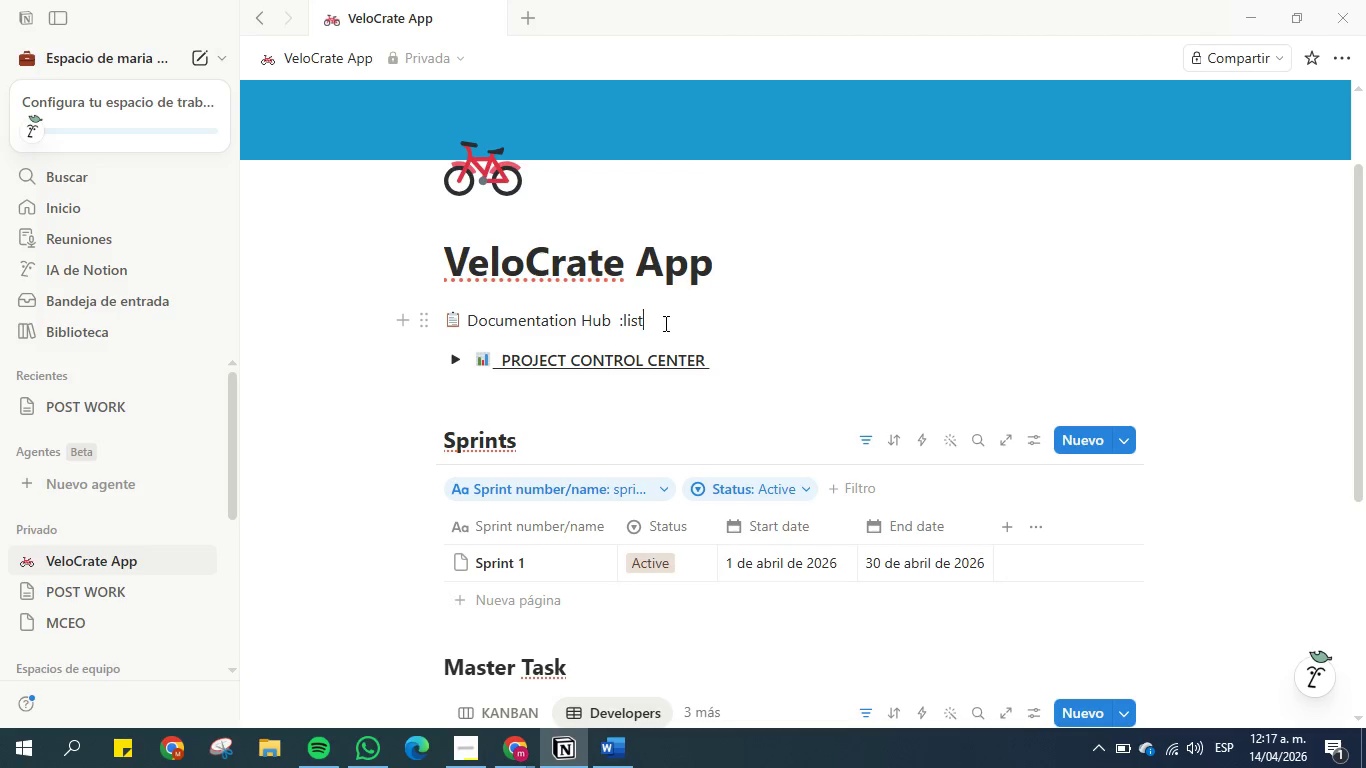 
double_click([664, 323])
 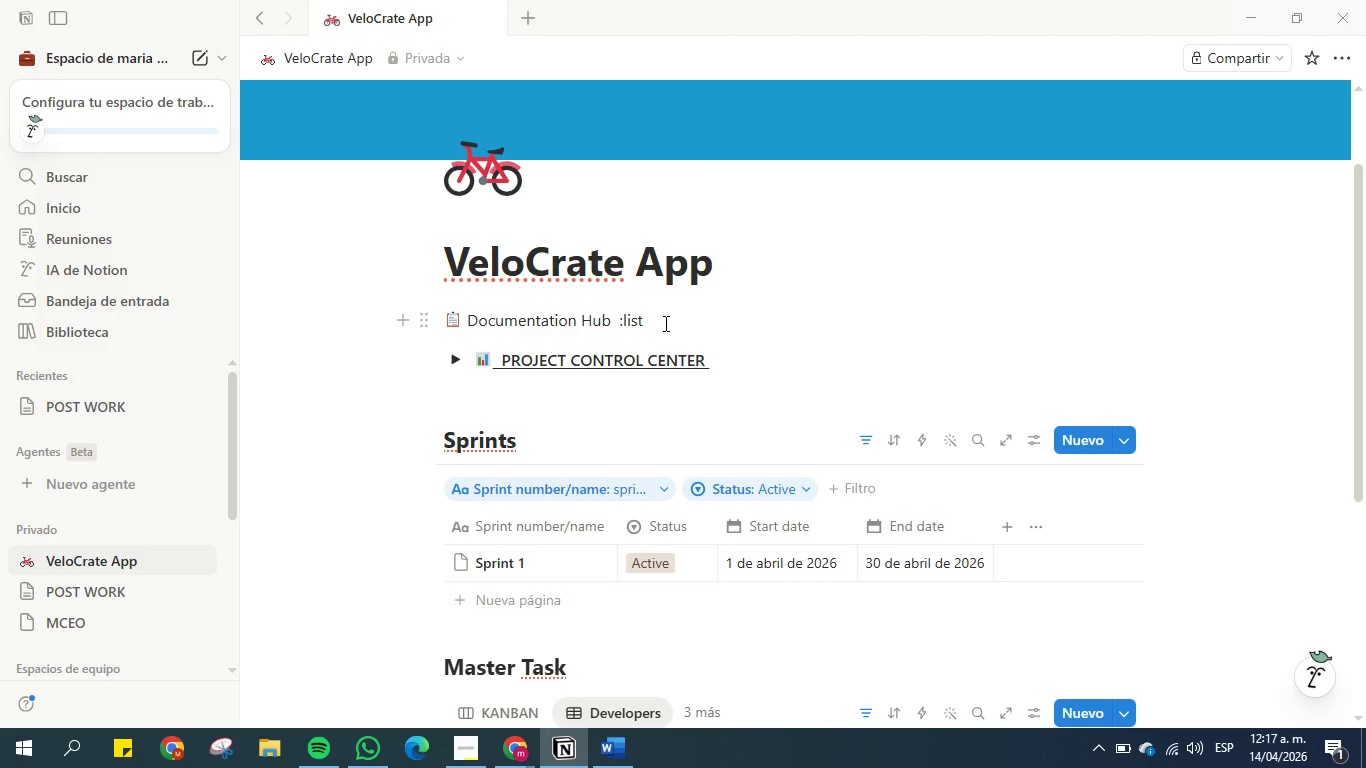 
key(Backspace)
key(Backspace)
key(Backspace)
key(Backspace)
type(tarea)
 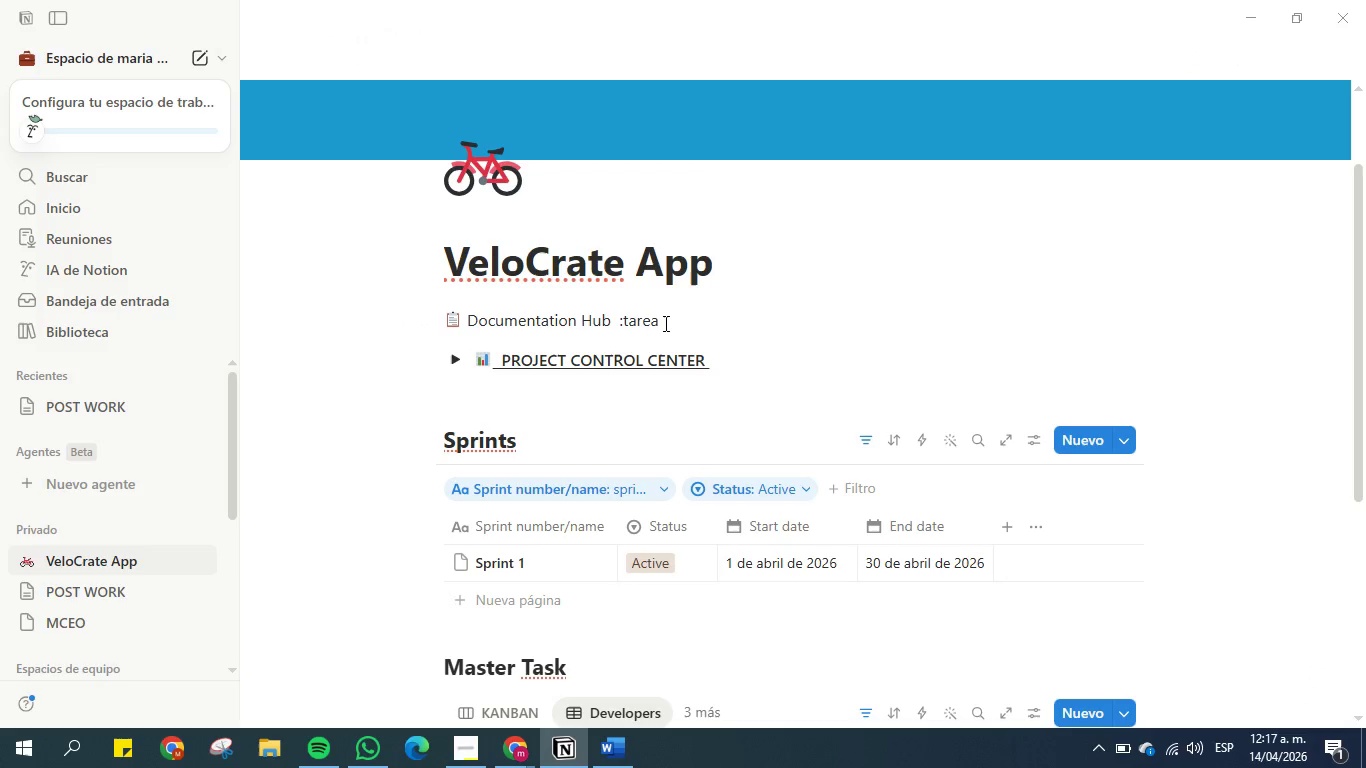 
double_click([667, 320])
 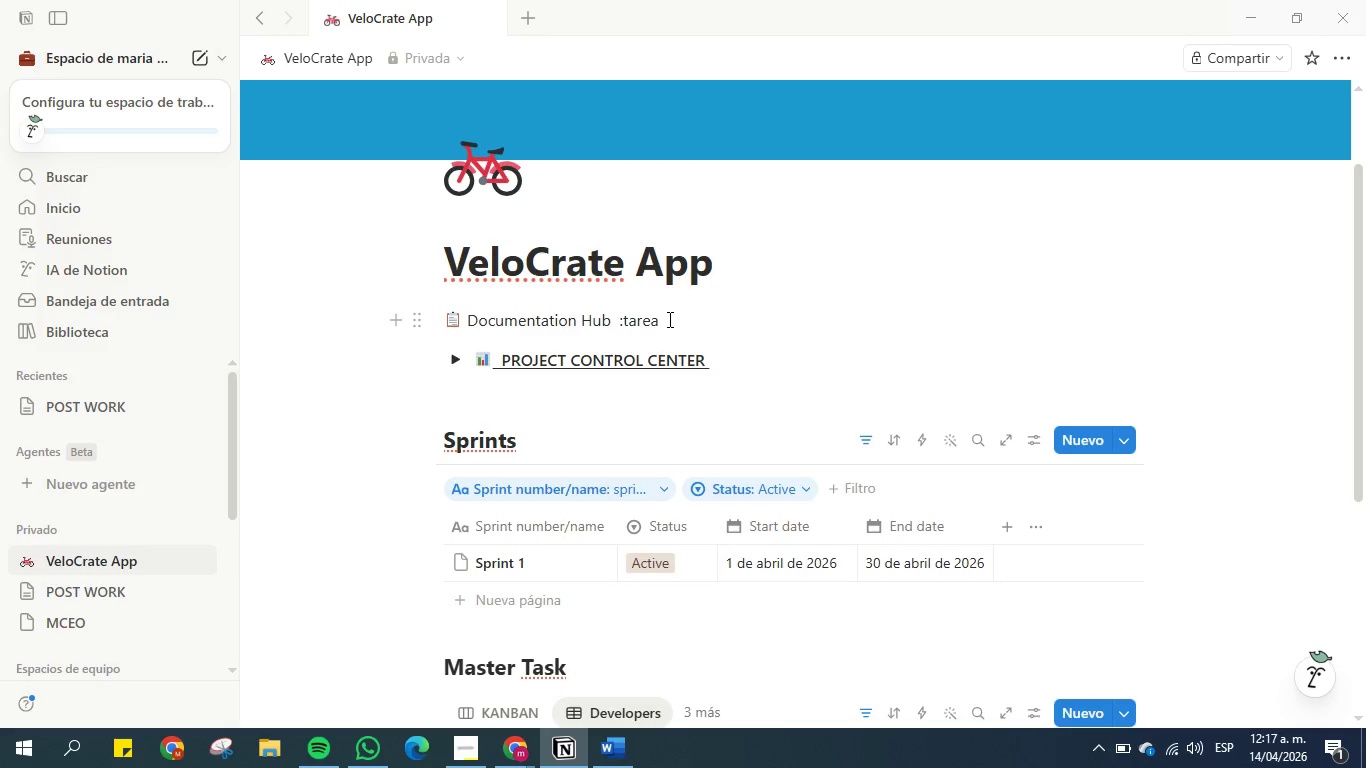 
key(Backspace)
key(Backspace)
key(Backspace)
key(Backspace)
key(Backspace)
key(Backspace)
type(>tare)
 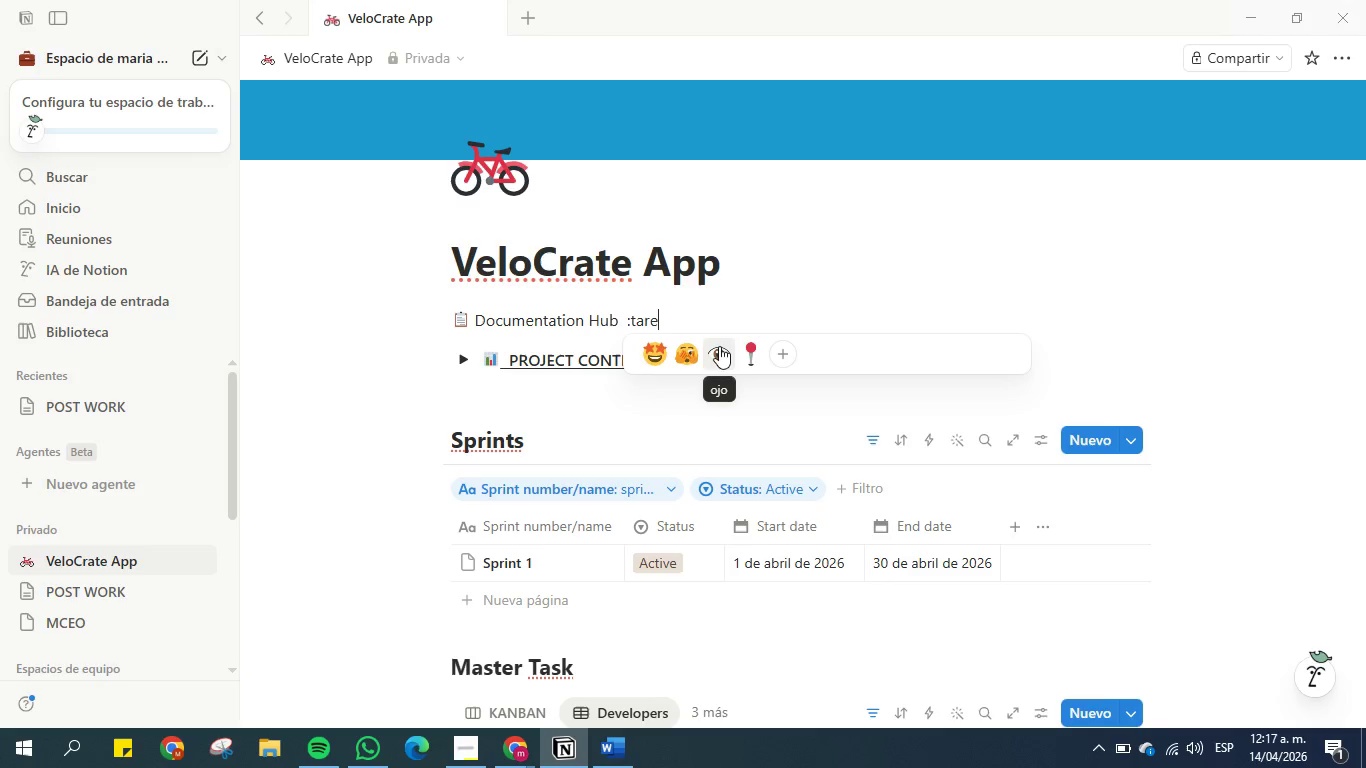 
left_click([726, 352])
 